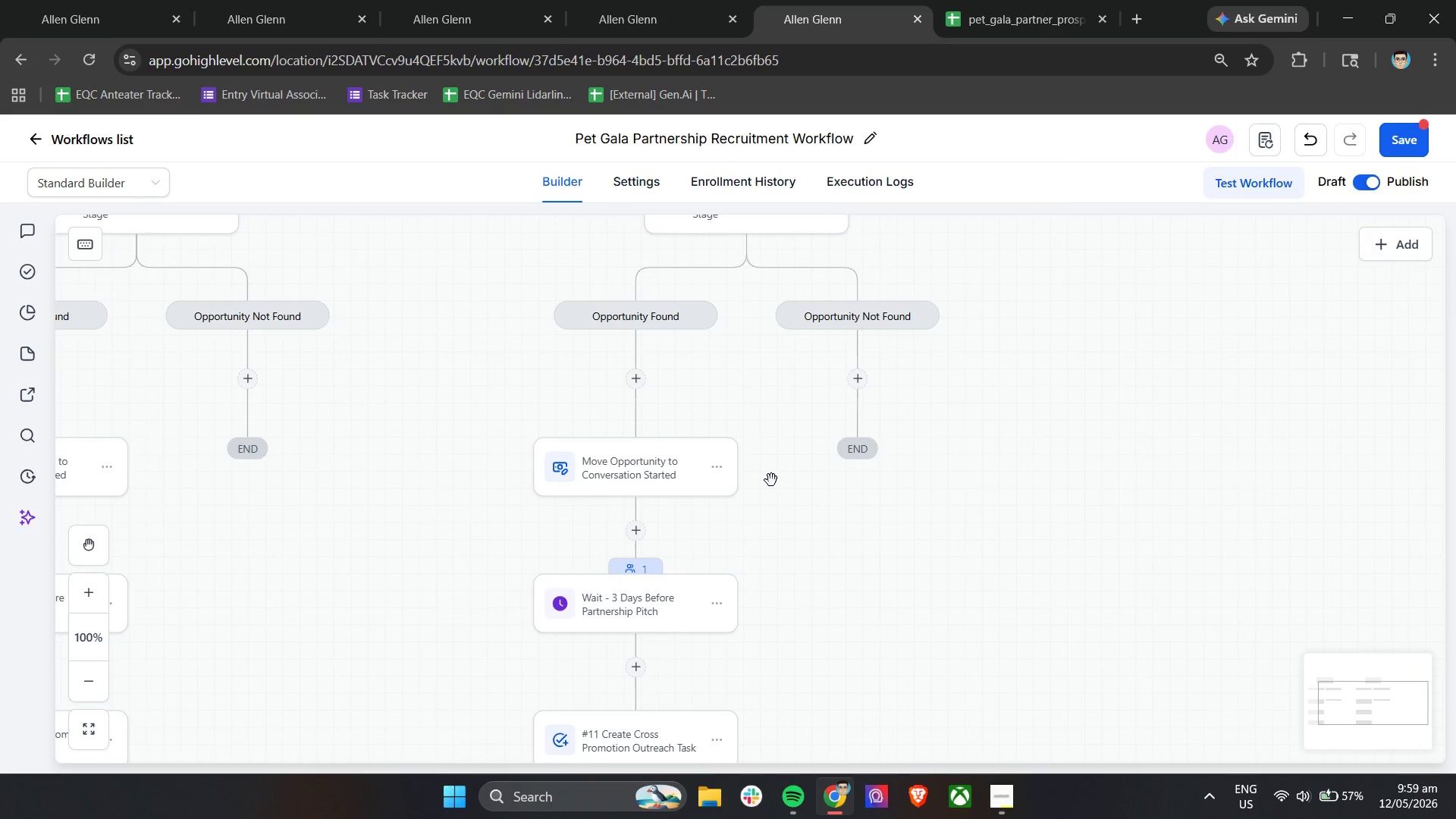 
mouse_move([674, 568])
 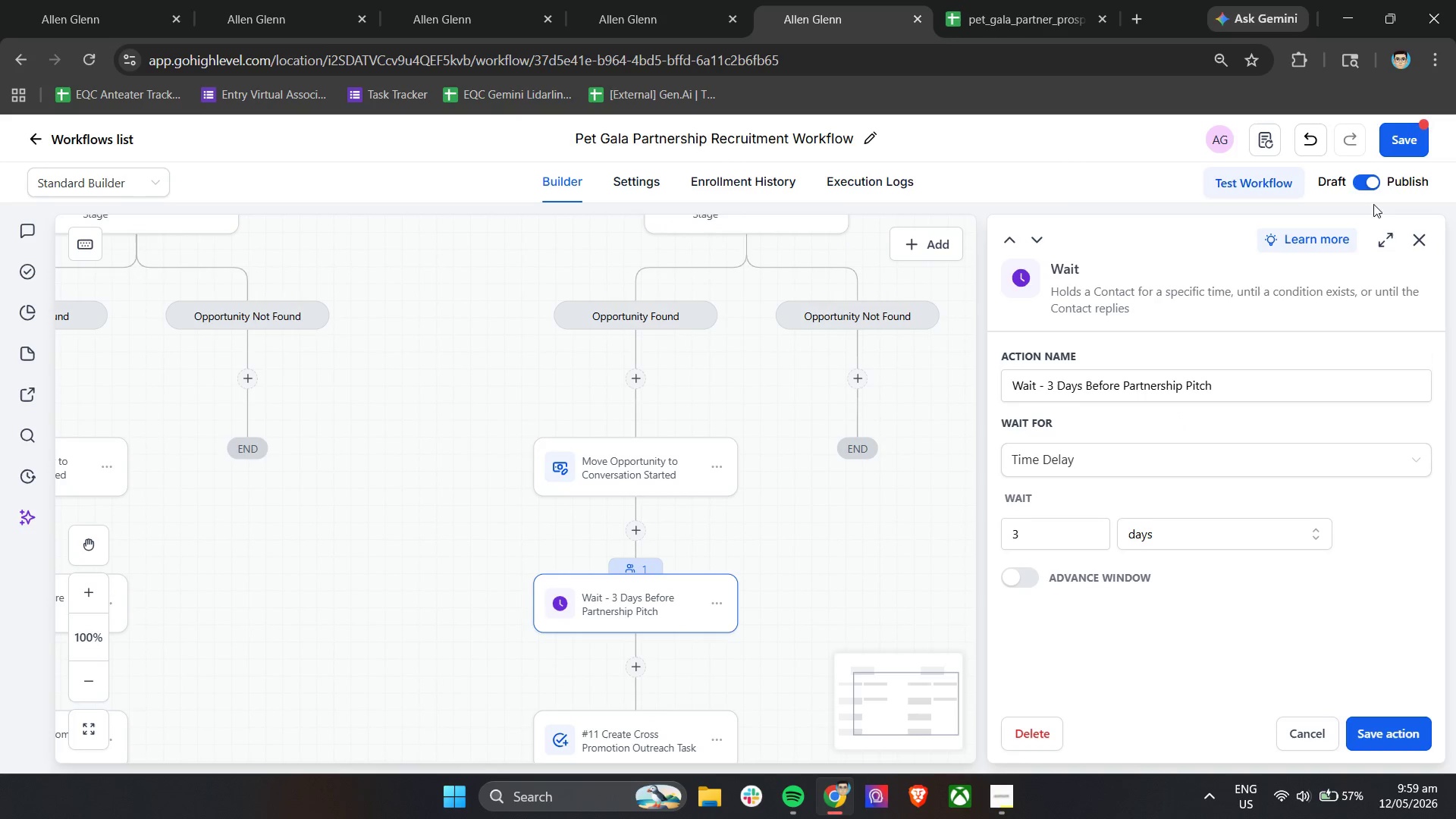 
left_click([1421, 241])
 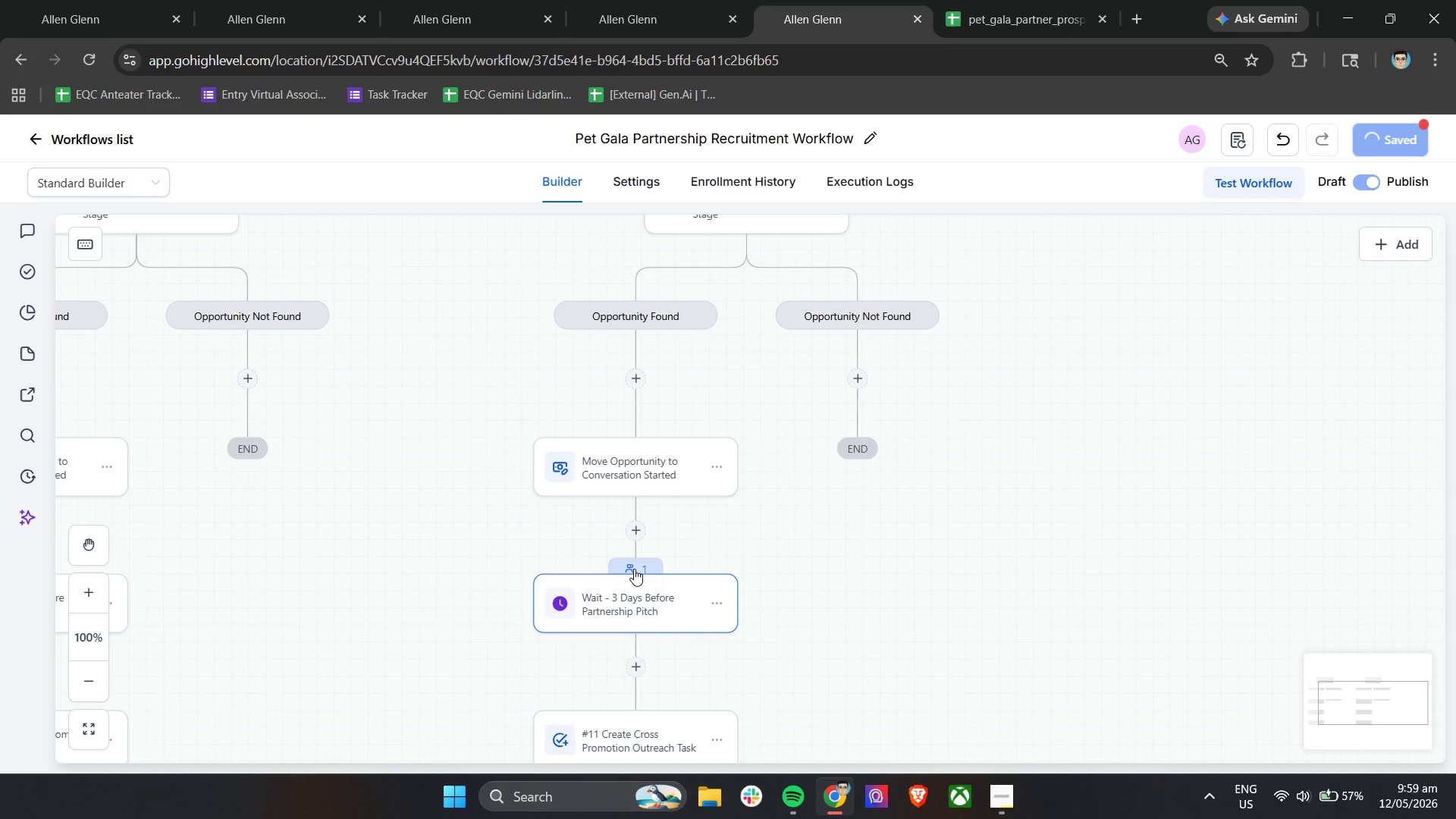 
left_click([643, 563])
 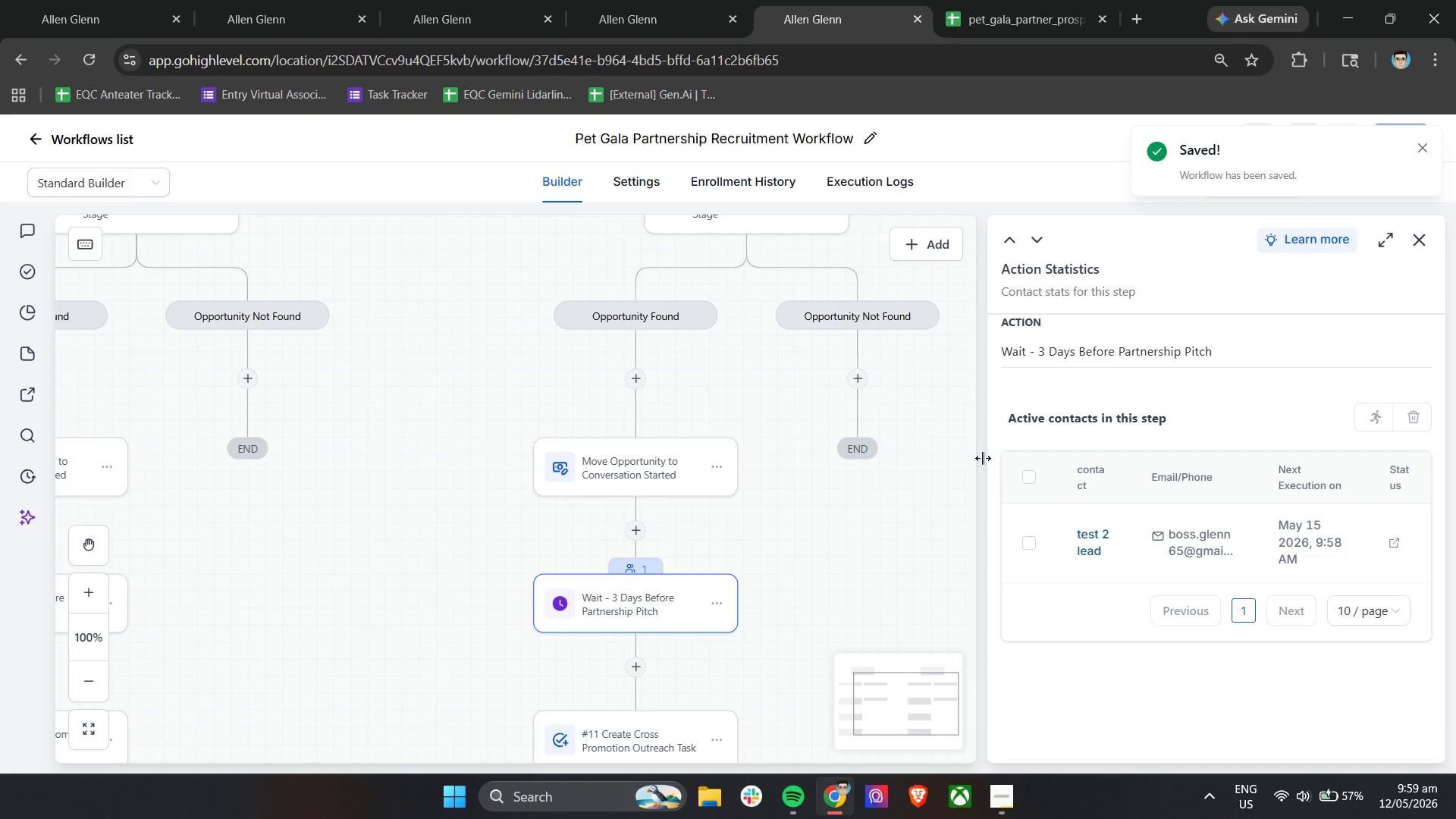 
left_click([1026, 475])
 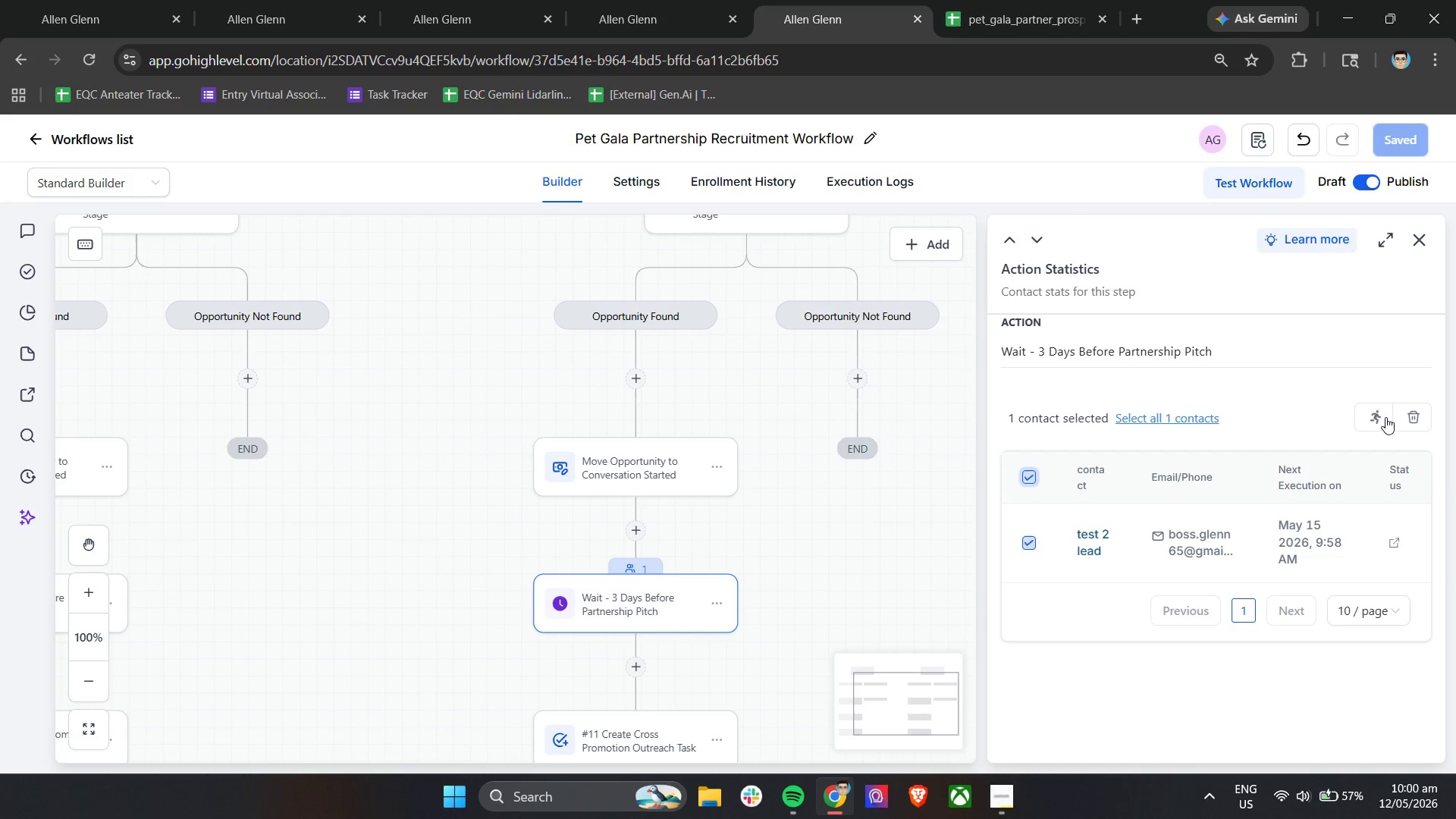 
left_click([1376, 415])
 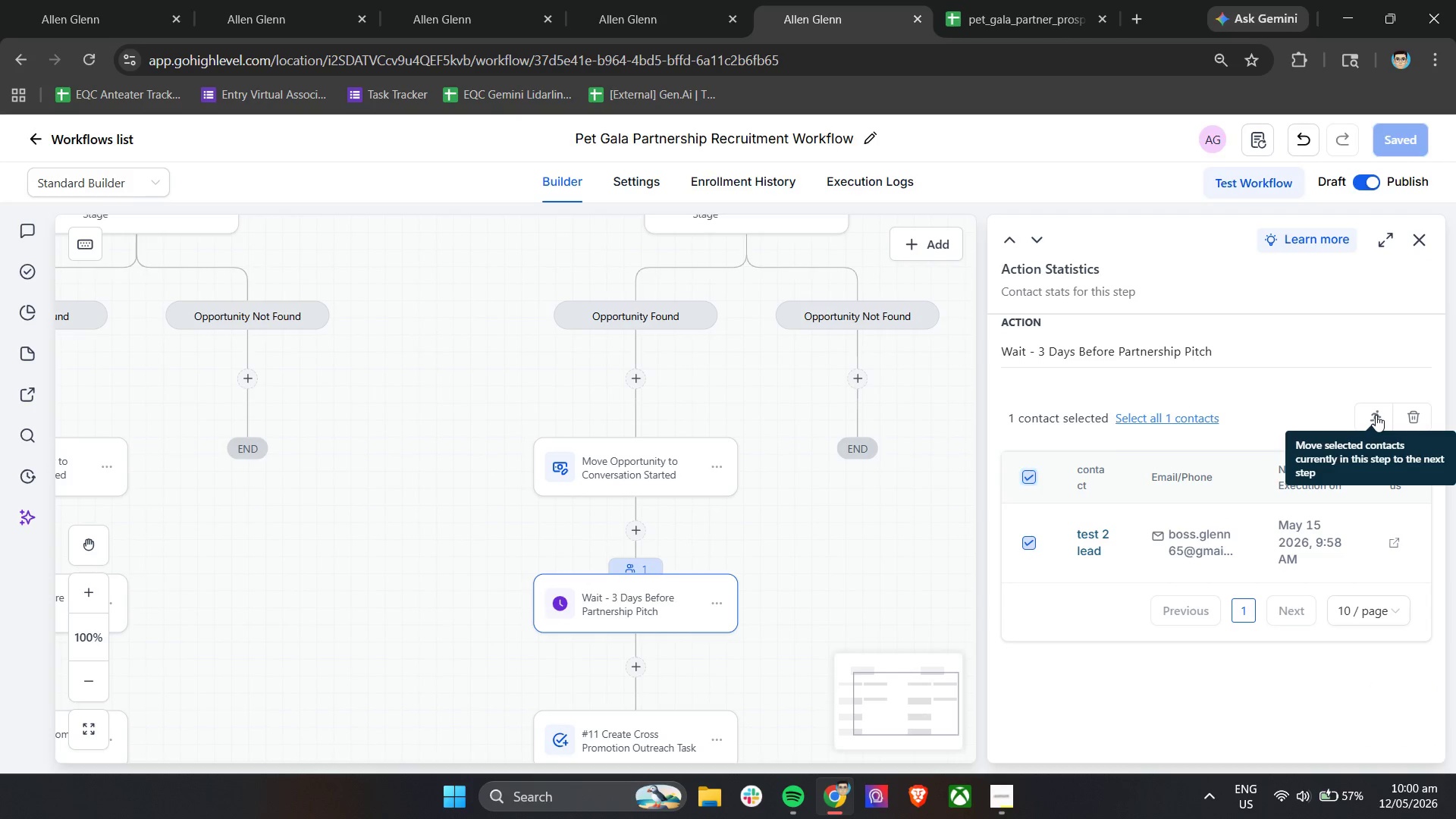 
mouse_move([920, 512])
 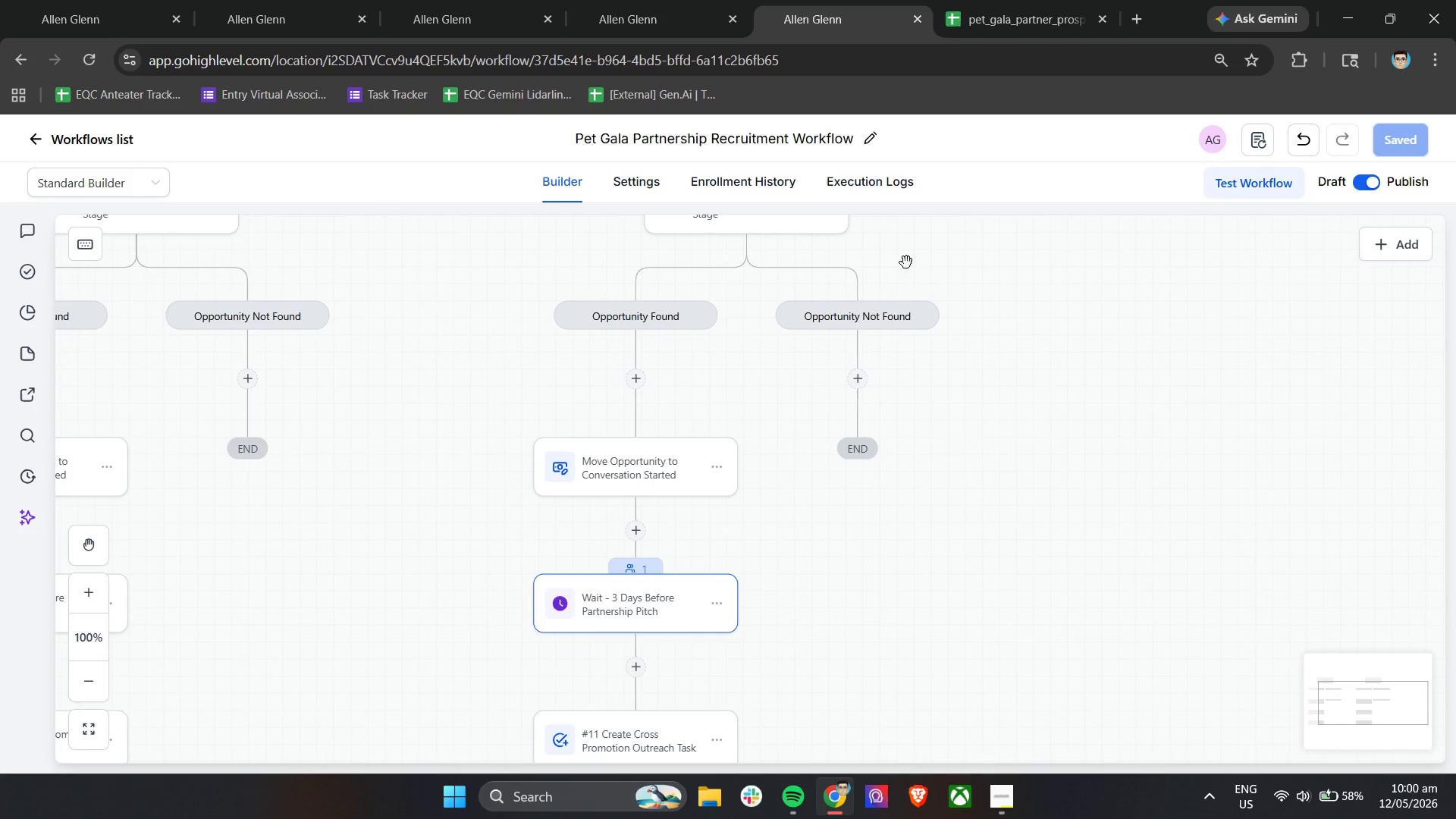 
left_click([890, 186])
 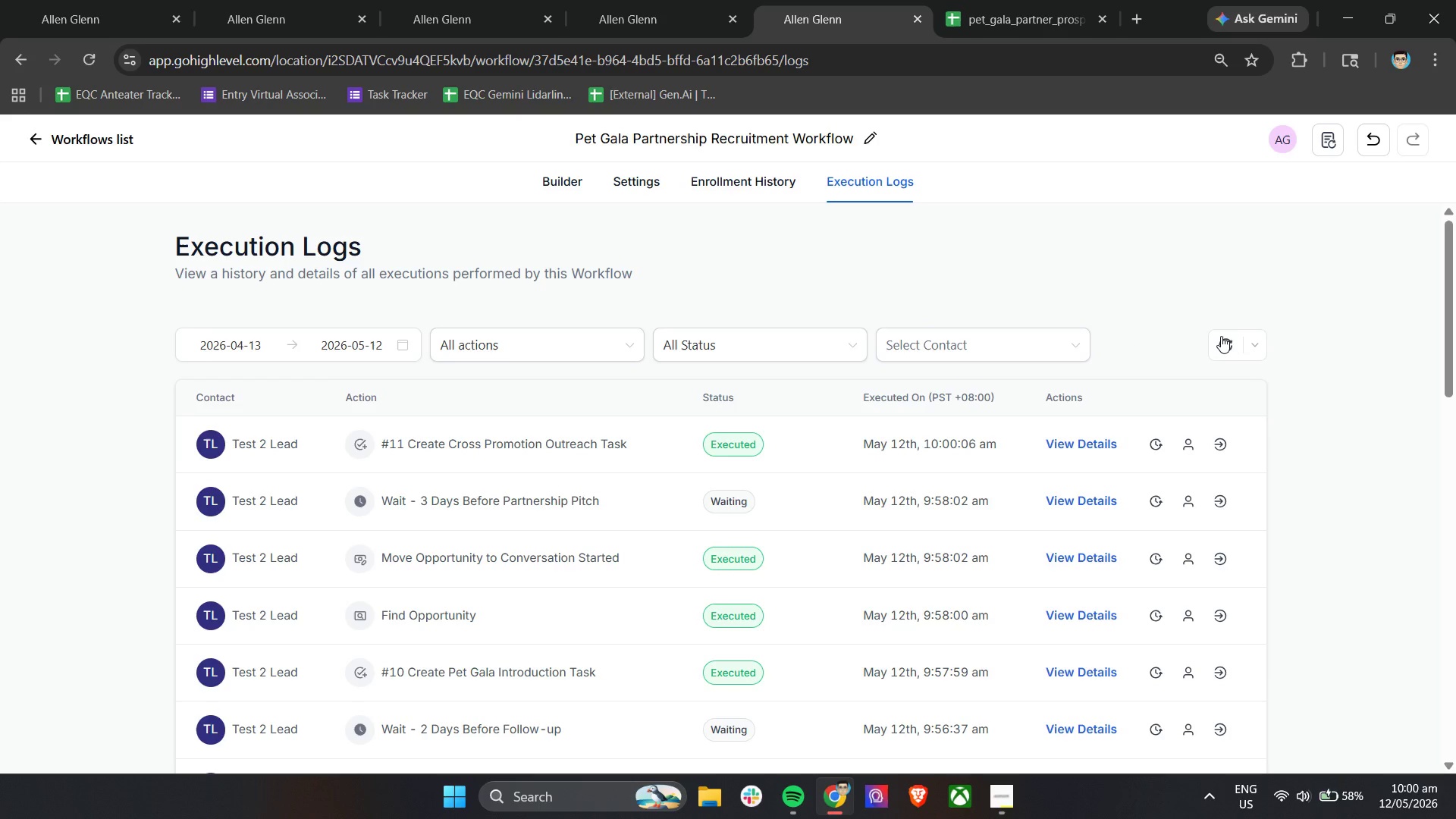 
wait(5.25)
 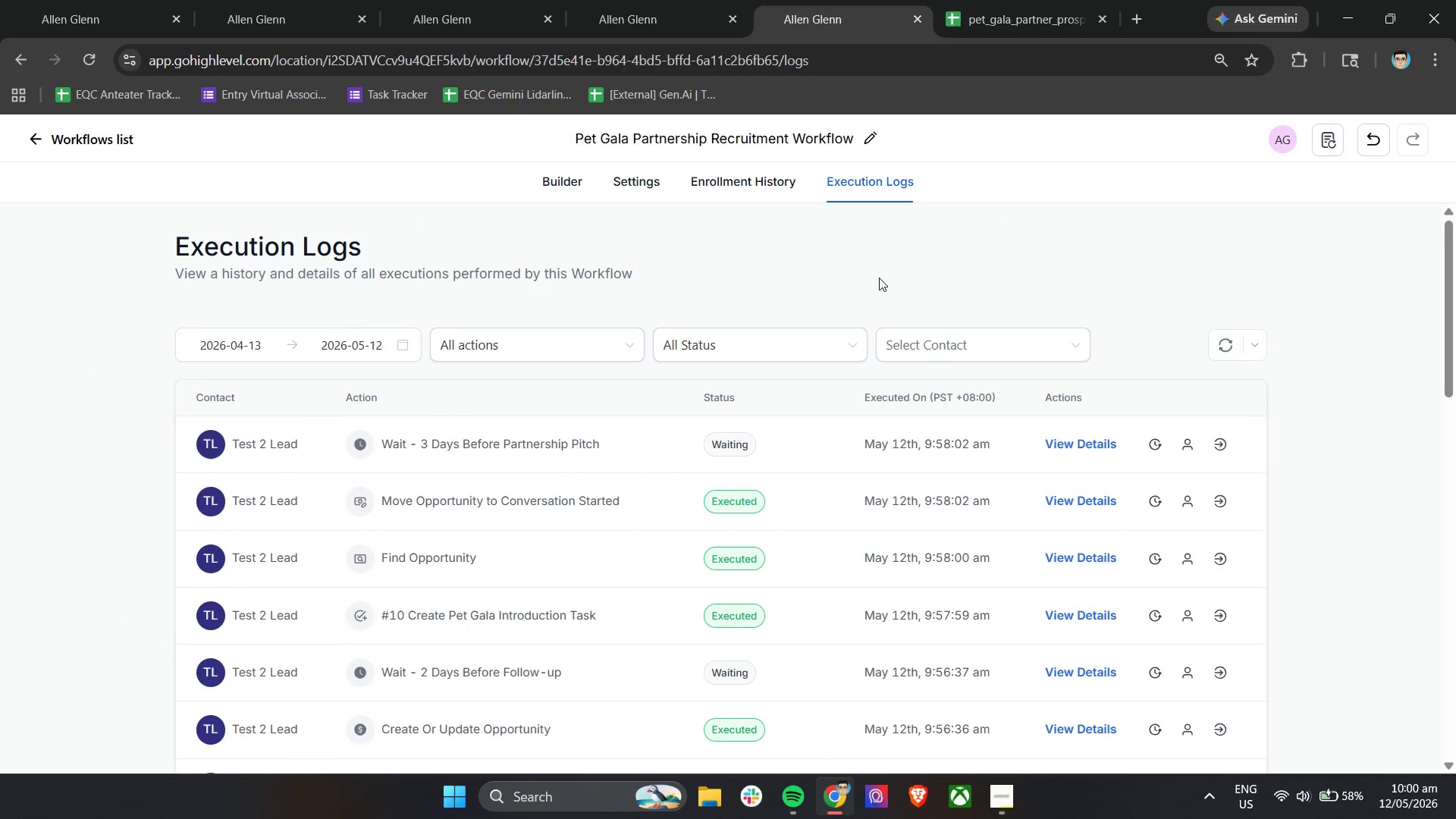 
left_click([1228, 346])
 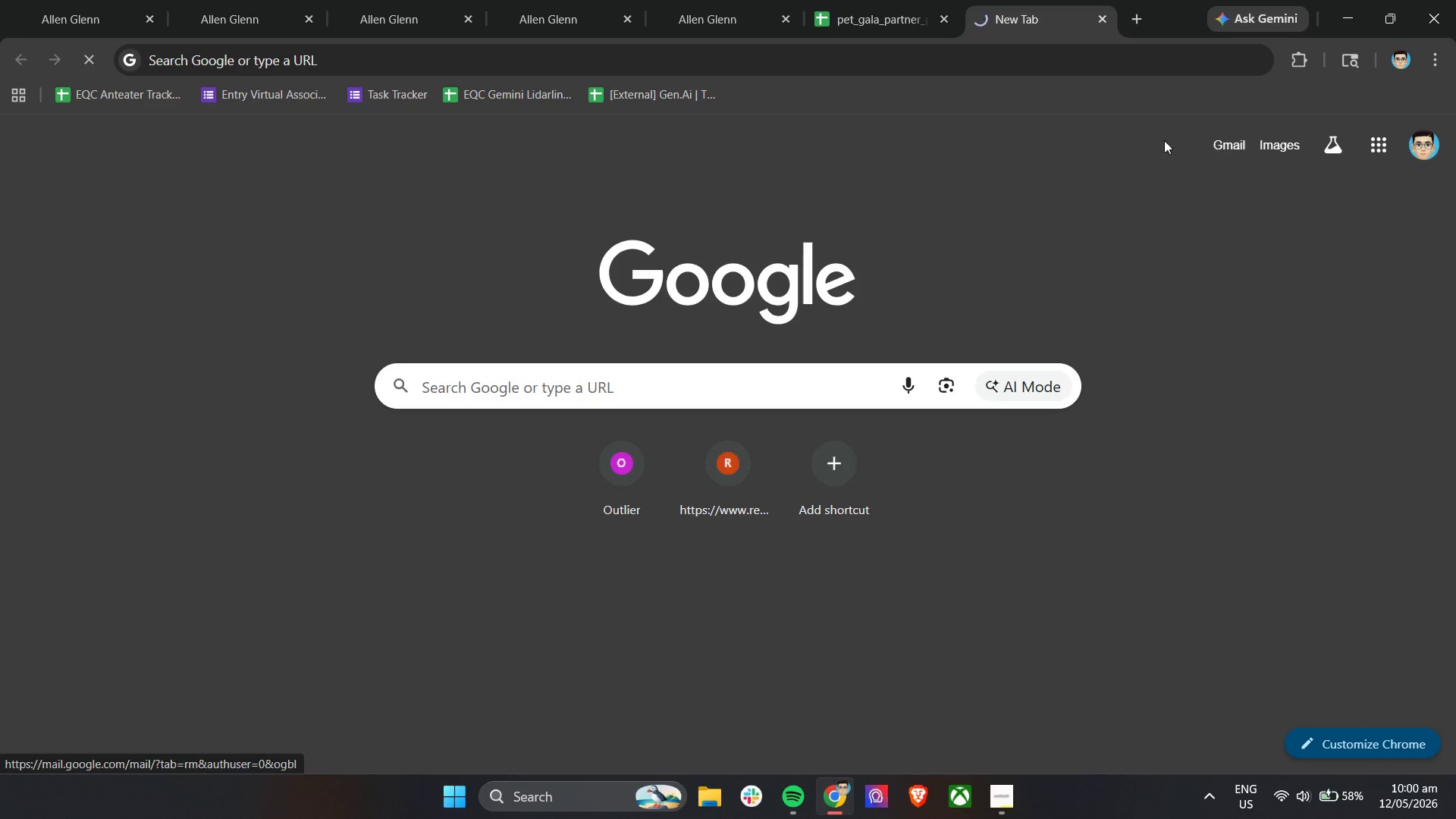 
wait(7.99)
 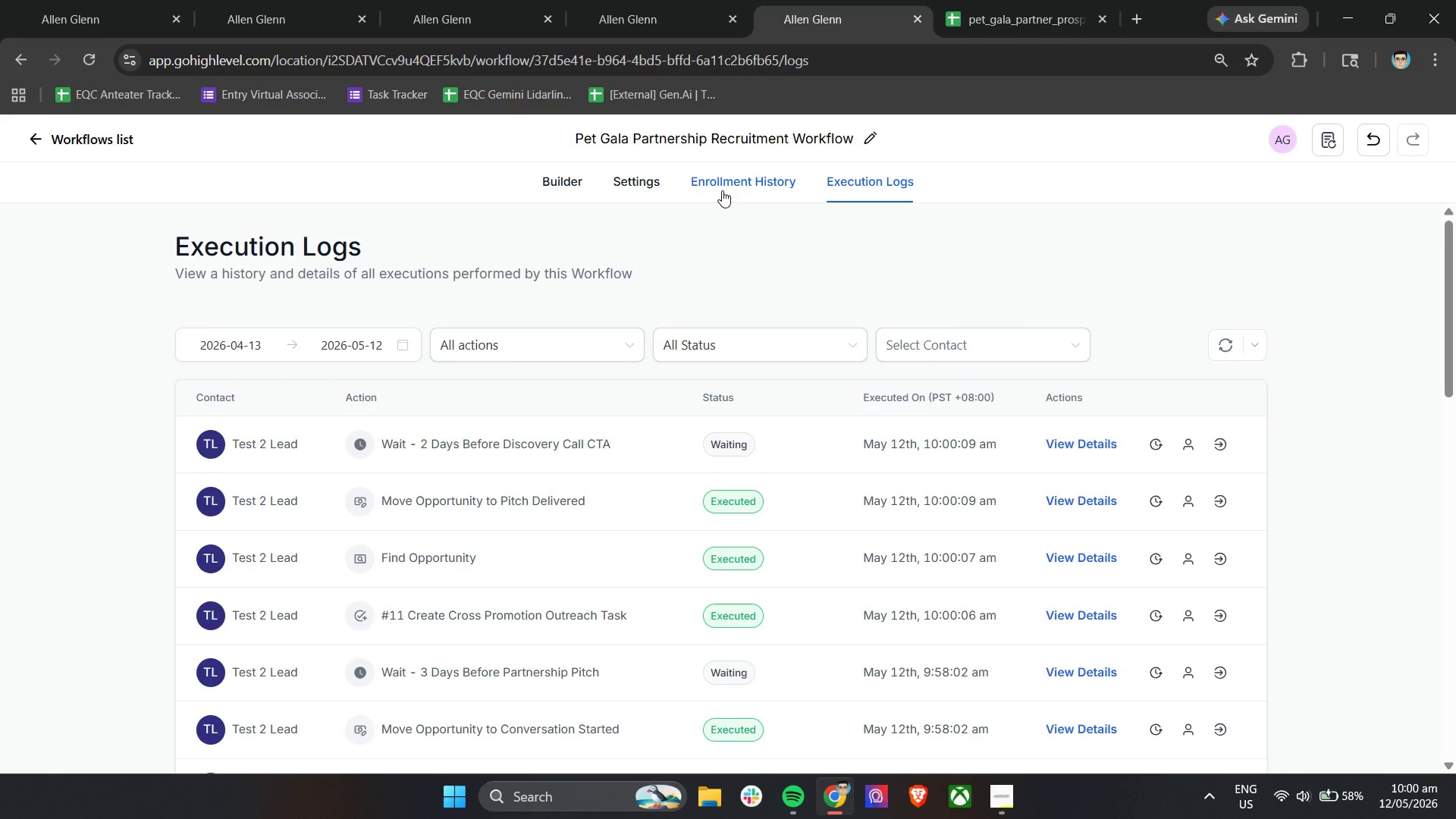 
mouse_move([1081, 20])
 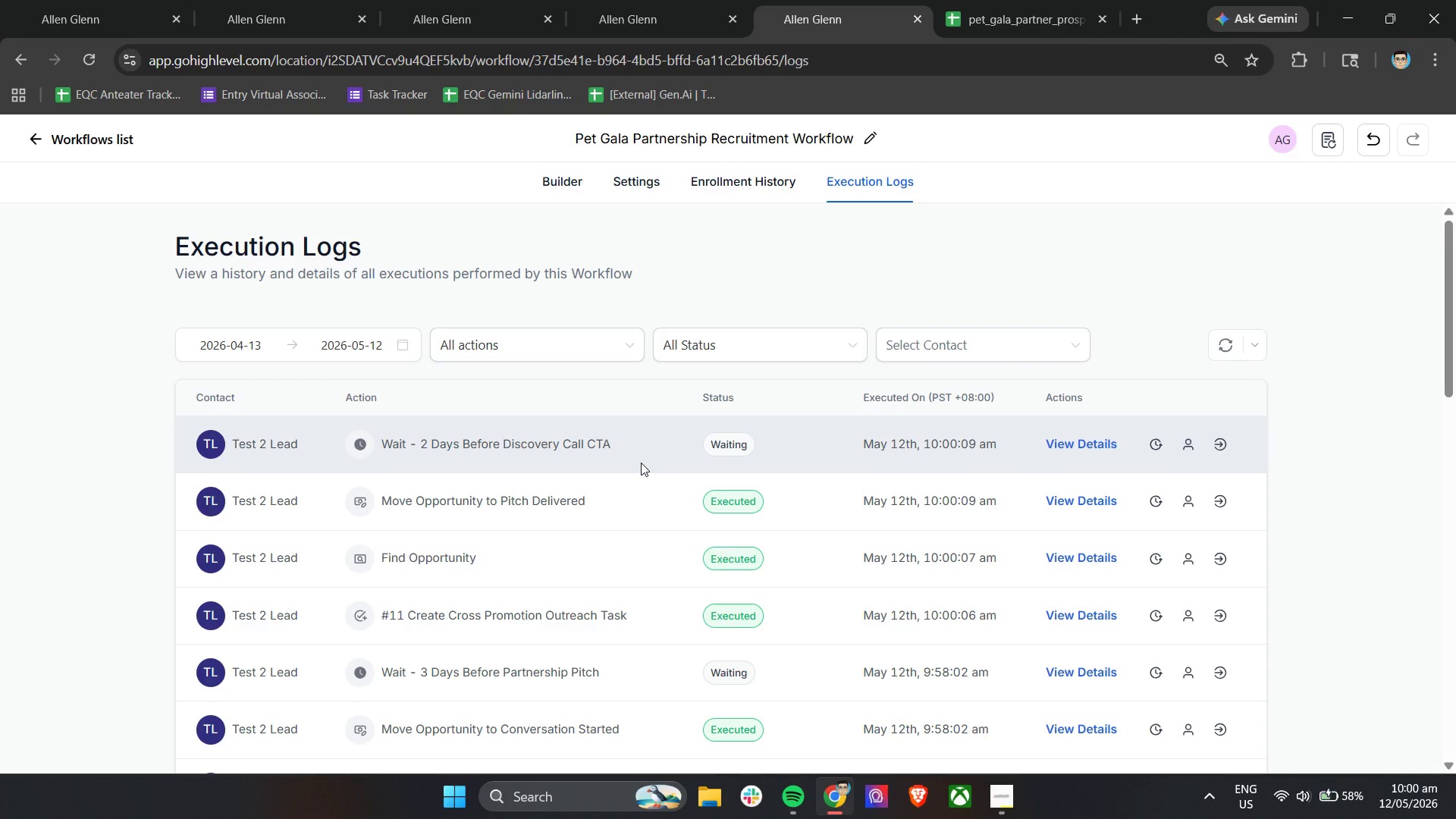 
wait(9.44)
 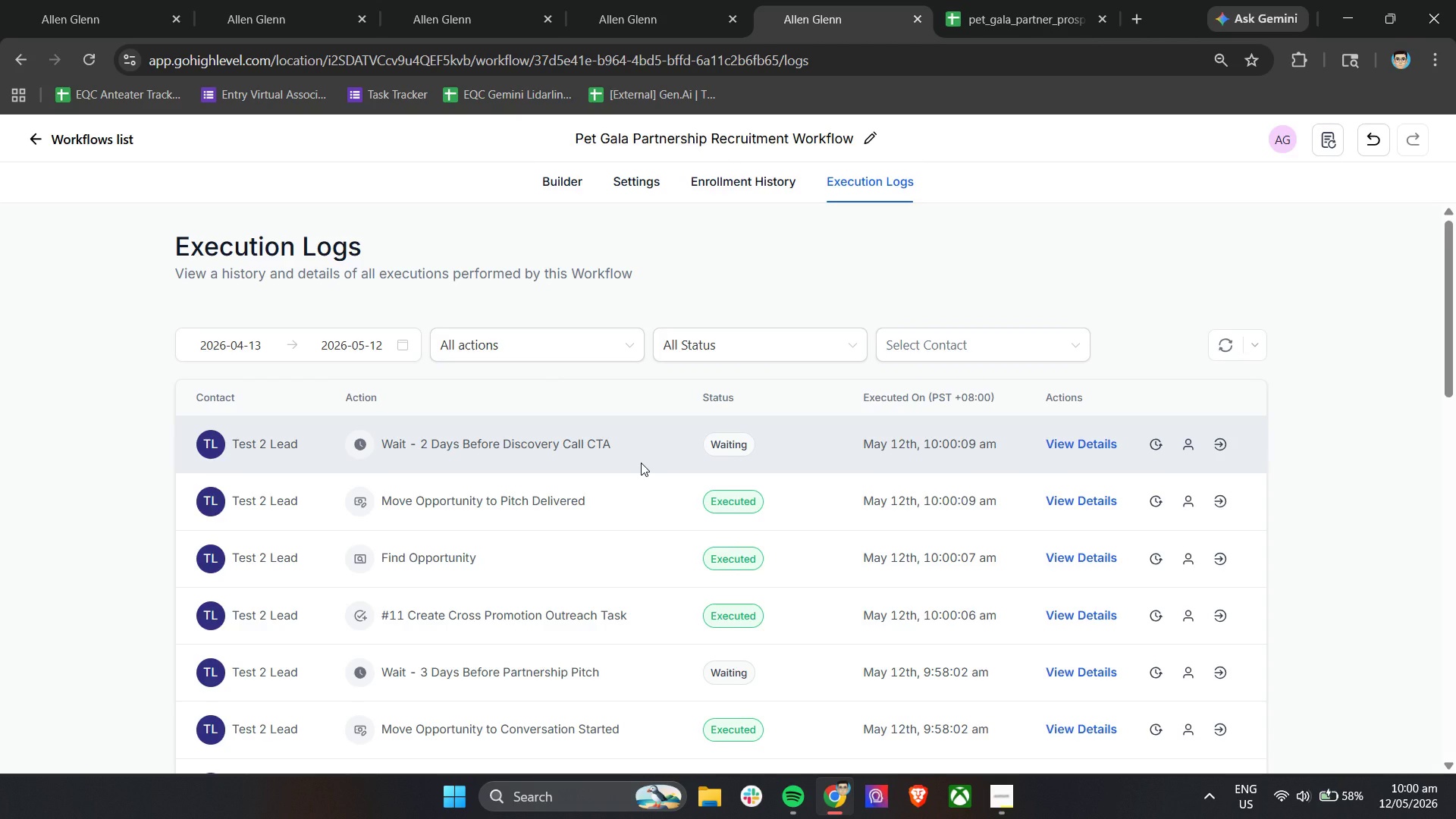 
left_click([573, 182])
 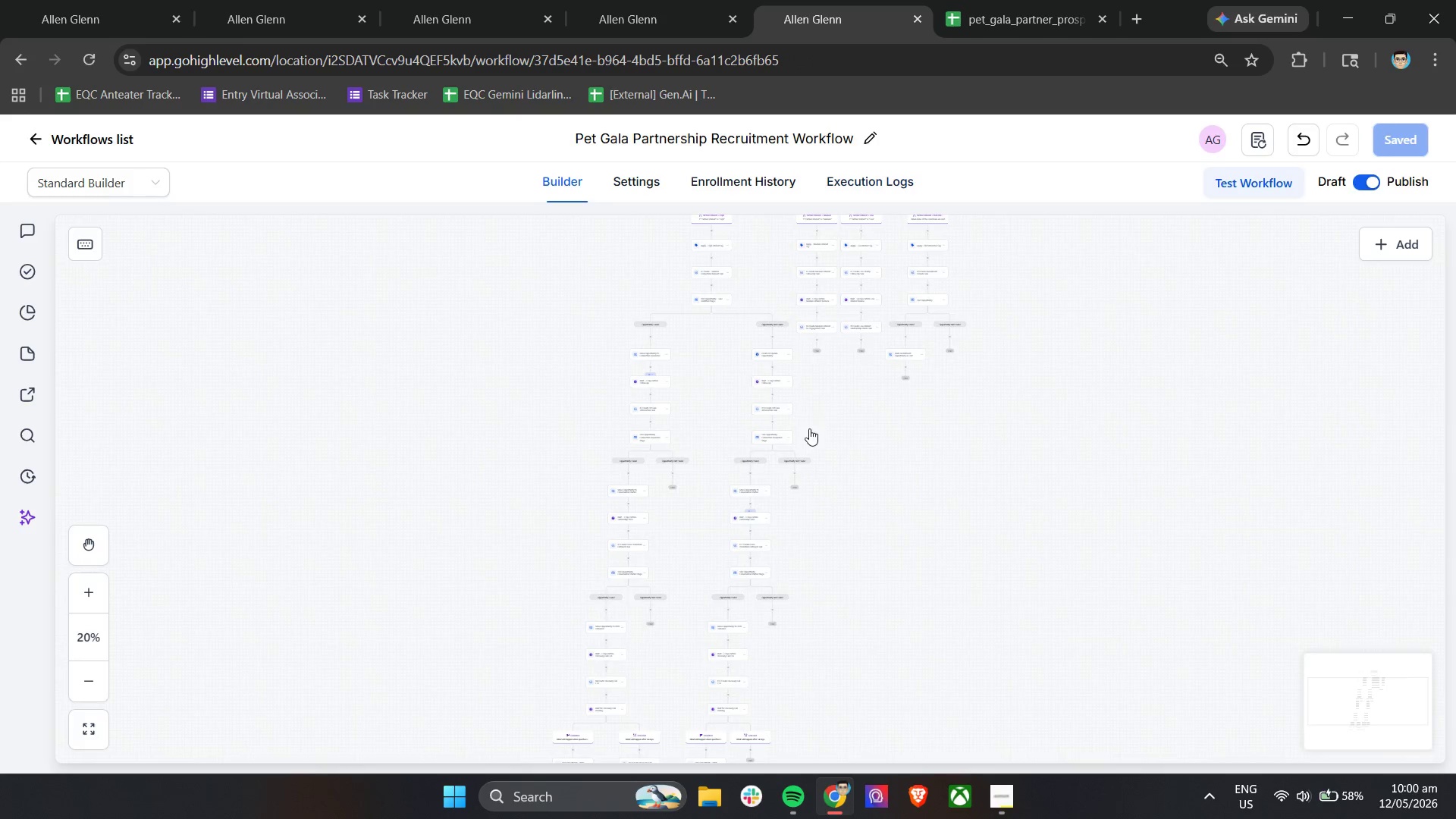 
scroll: coordinate [768, 532], scroll_direction: down, amount: 23.0
 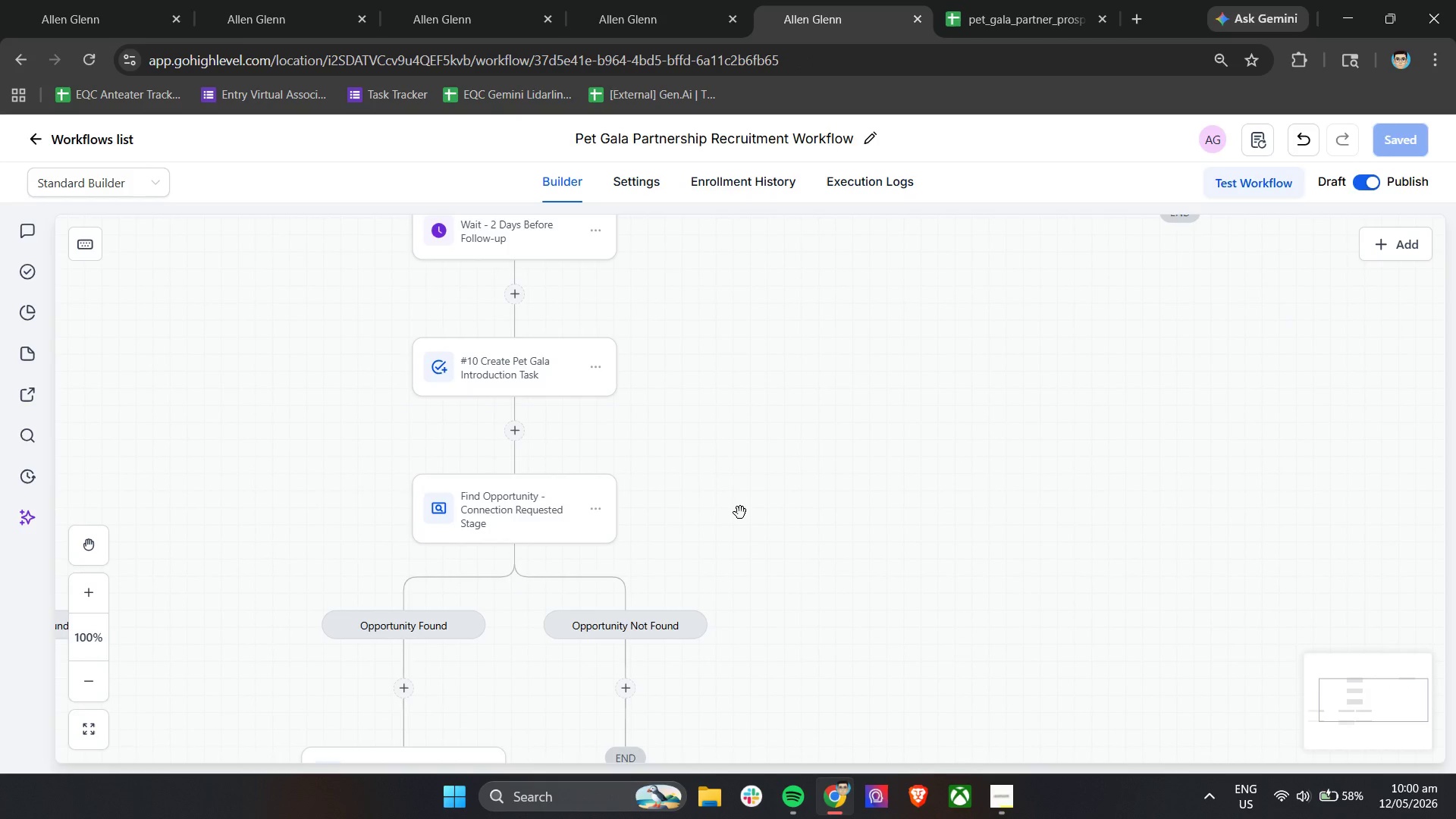 
scroll: coordinate [740, 510], scroll_direction: up, amount: 6.0
 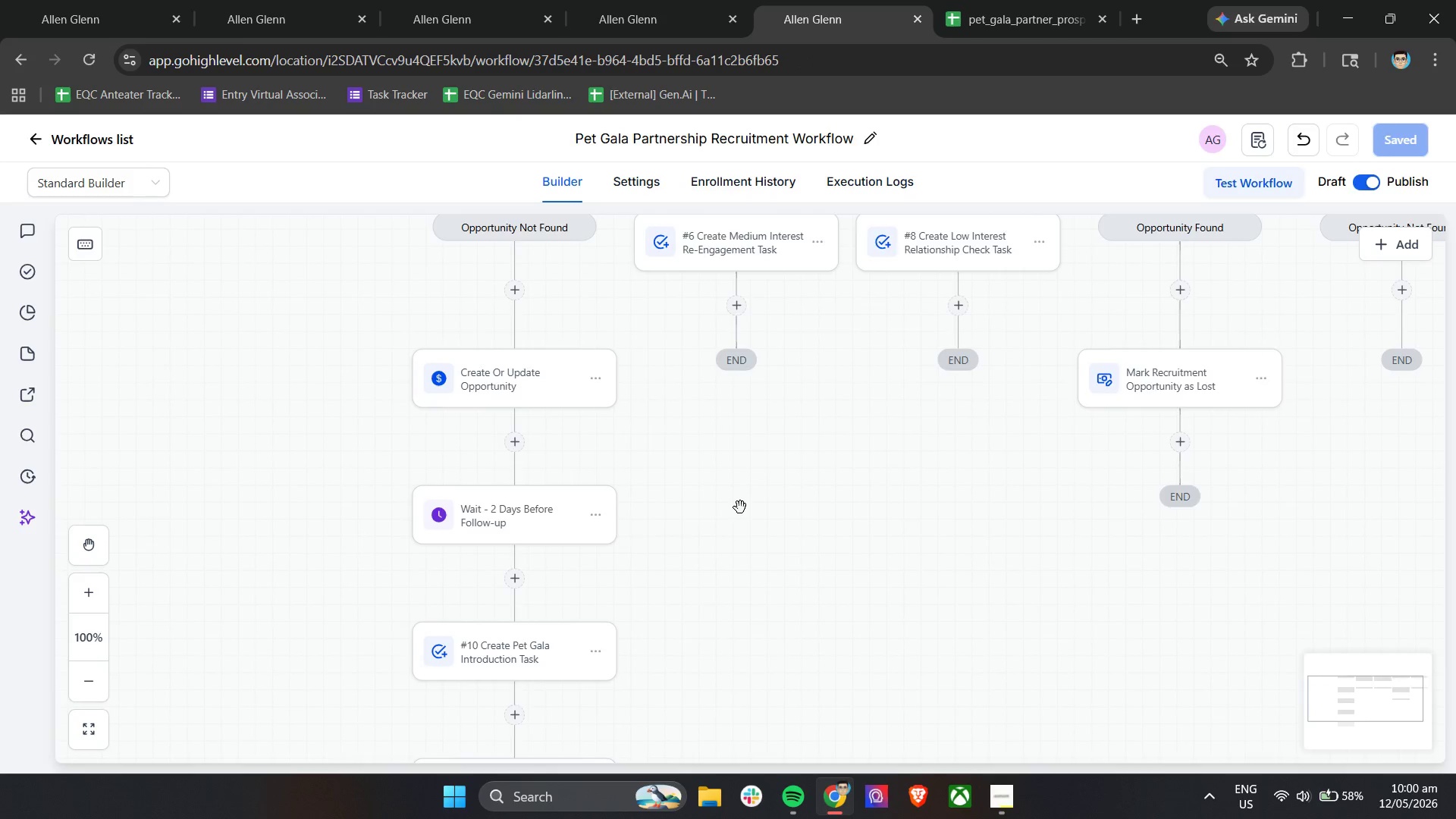 
scroll: coordinate [742, 504], scroll_direction: down, amount: 11.0
 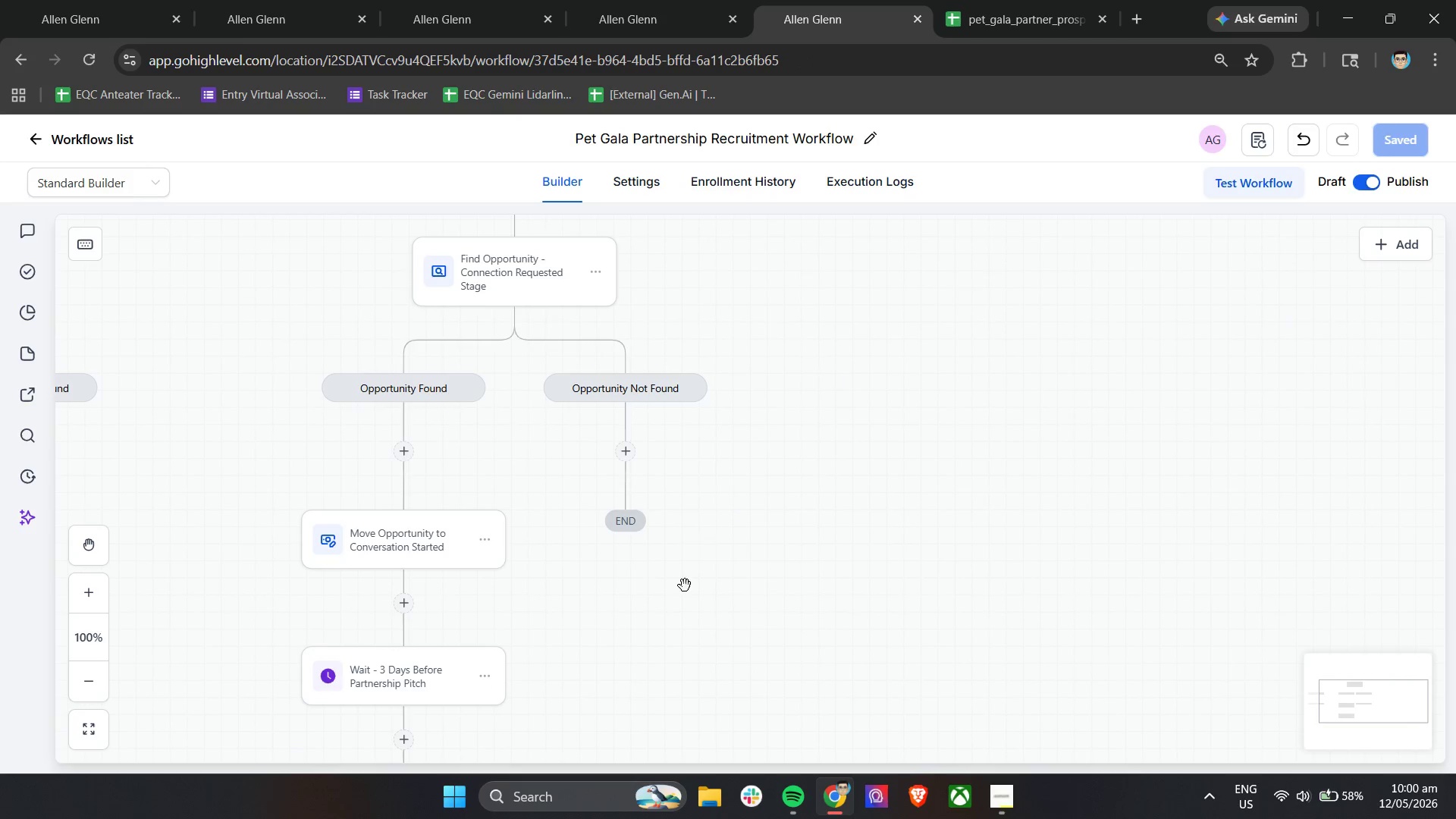 
left_click_drag(start_coordinate=[694, 588], to_coordinate=[826, 437])
 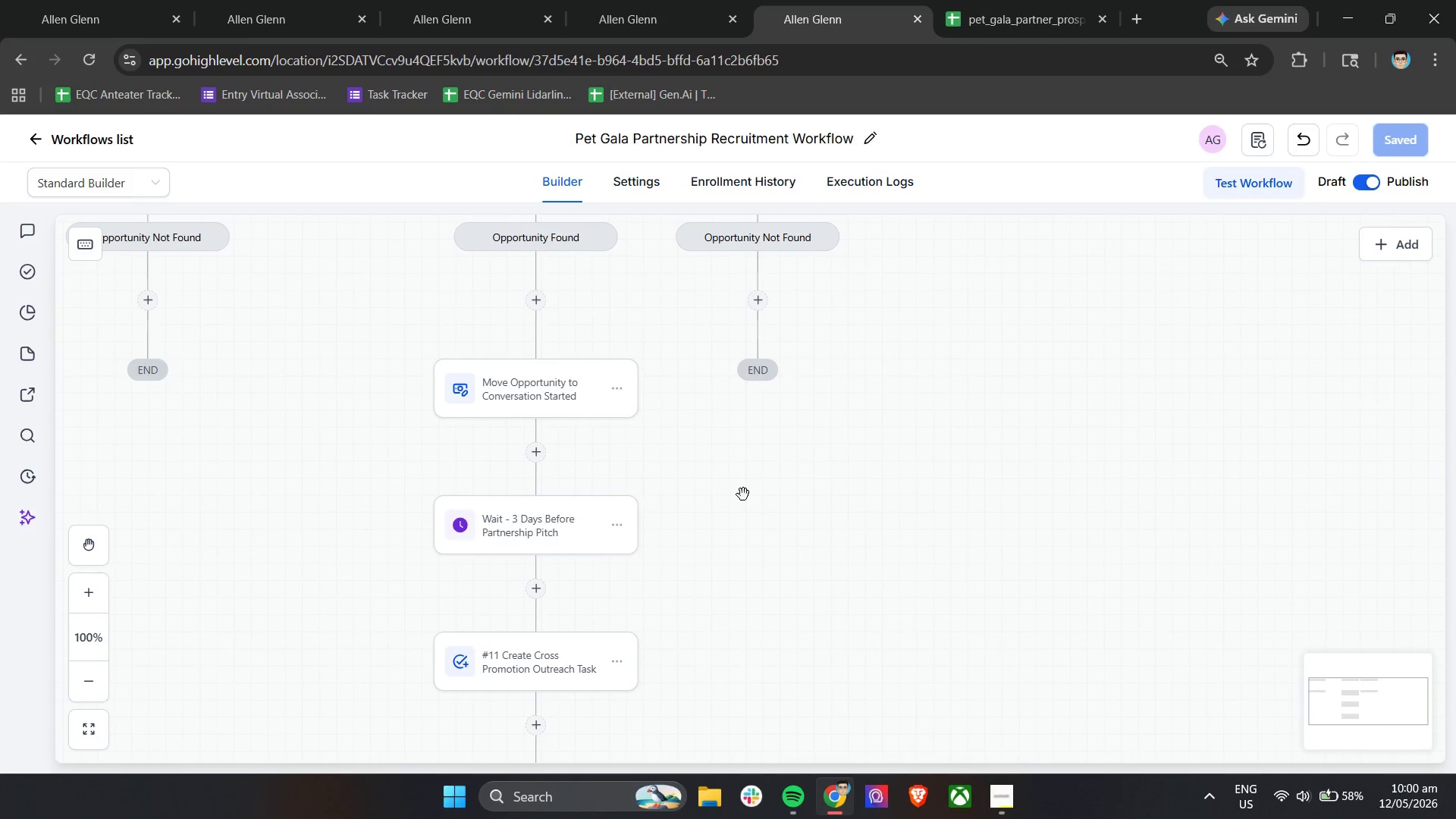 
scroll: coordinate [739, 498], scroll_direction: down, amount: 4.0
 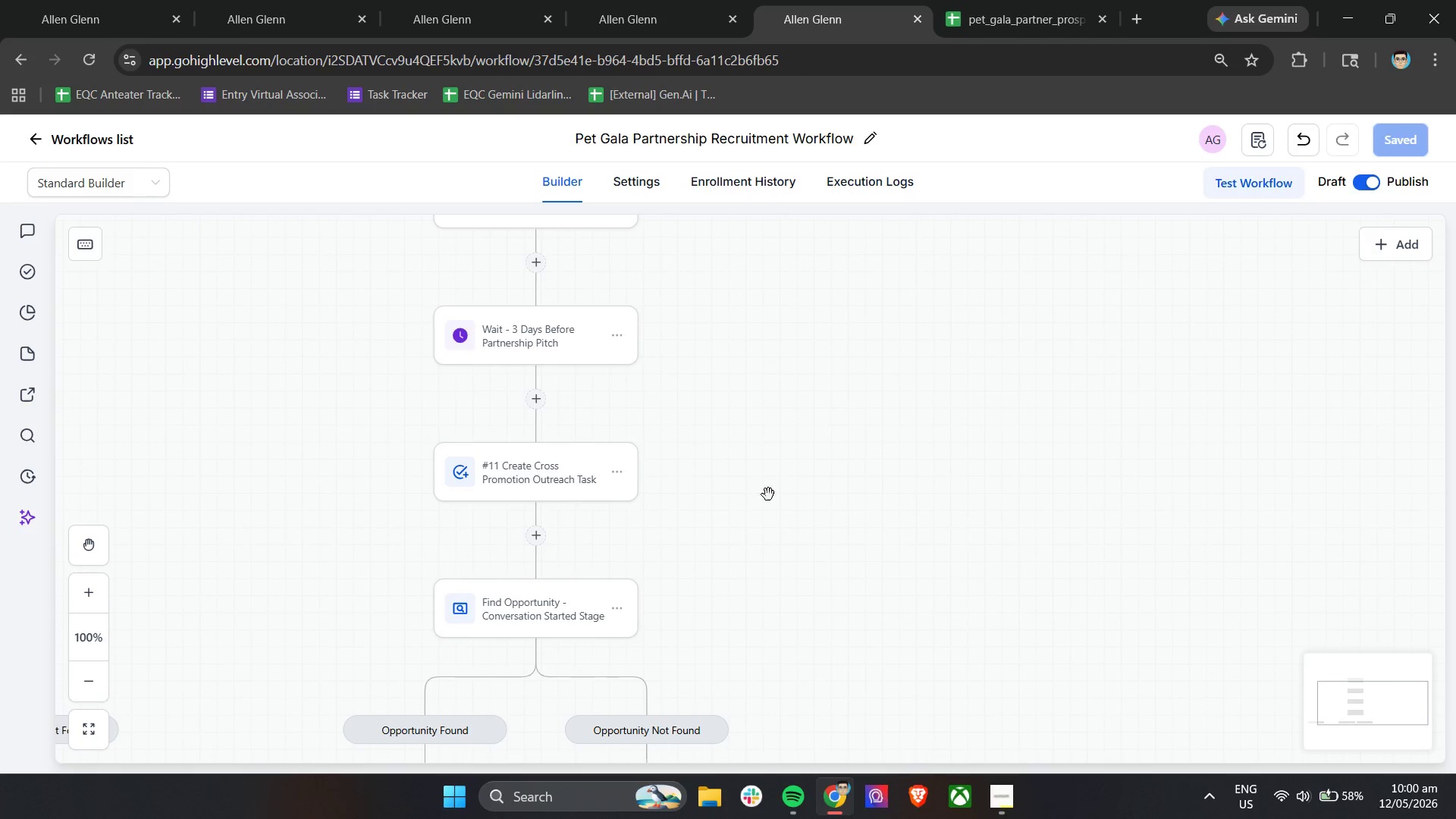 
left_click_drag(start_coordinate=[764, 507], to_coordinate=[808, 406])
 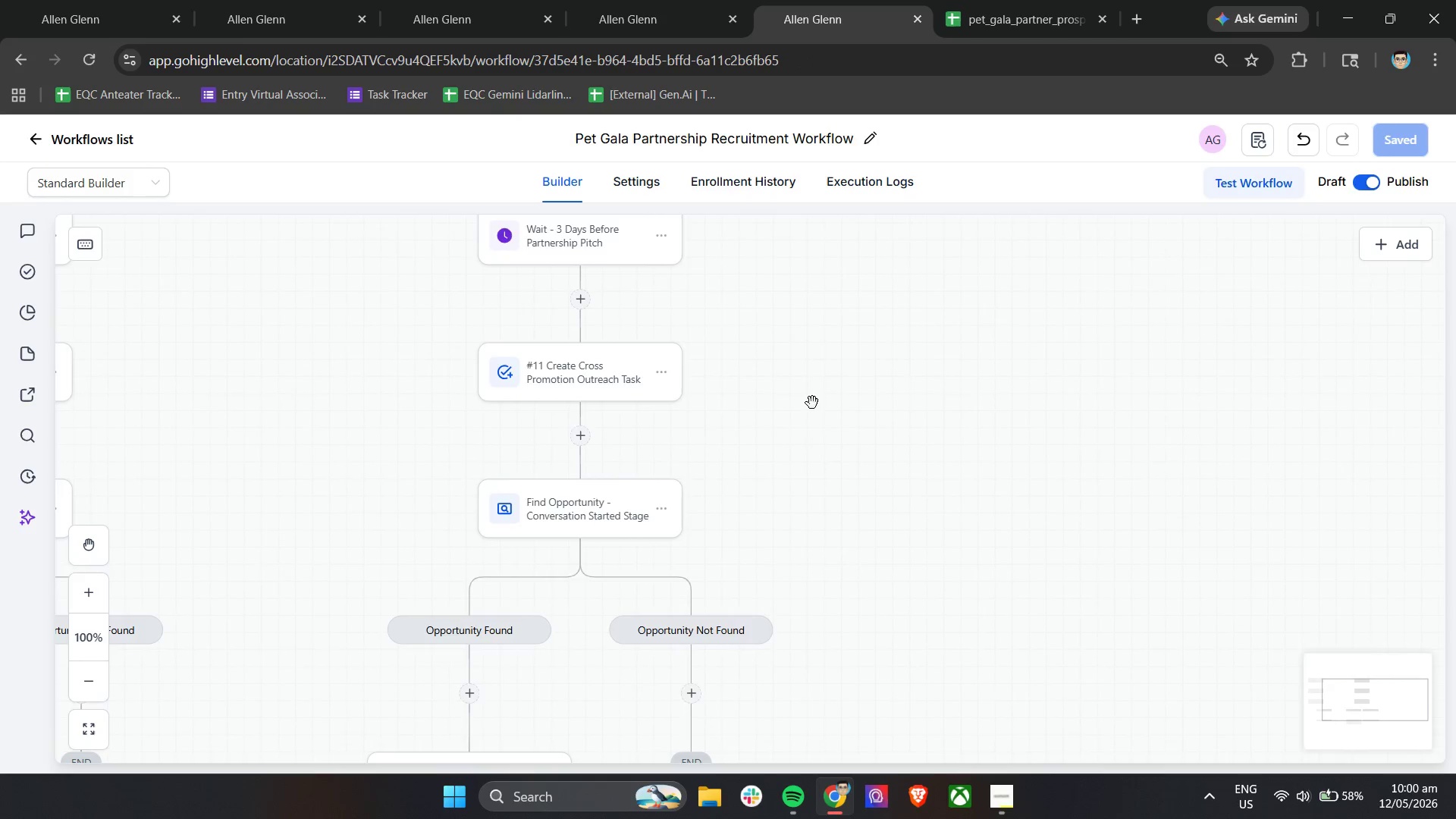 
scroll: coordinate [814, 423], scroll_direction: down, amount: 8.0
 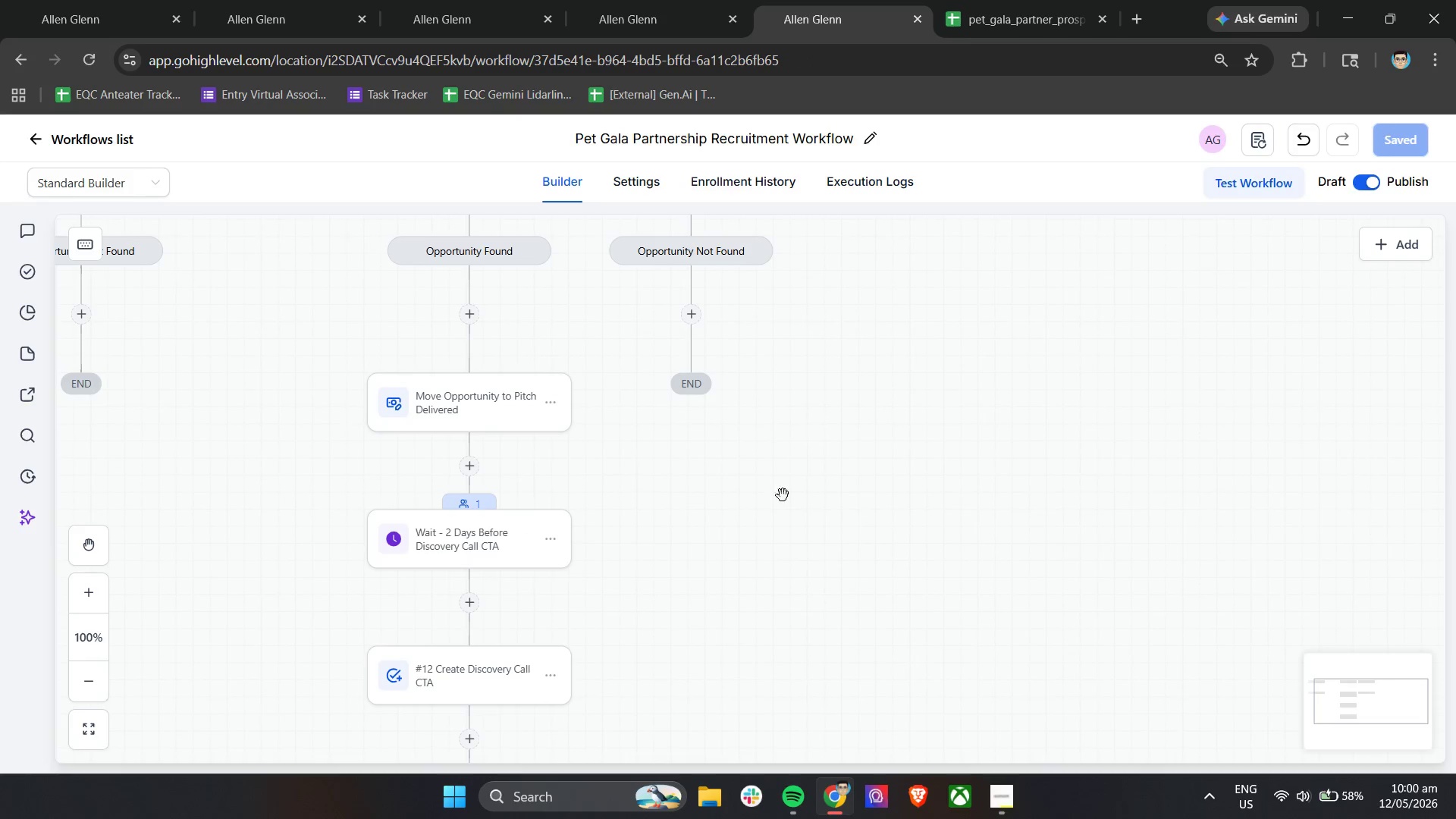 
left_click_drag(start_coordinate=[767, 544], to_coordinate=[816, 435])
 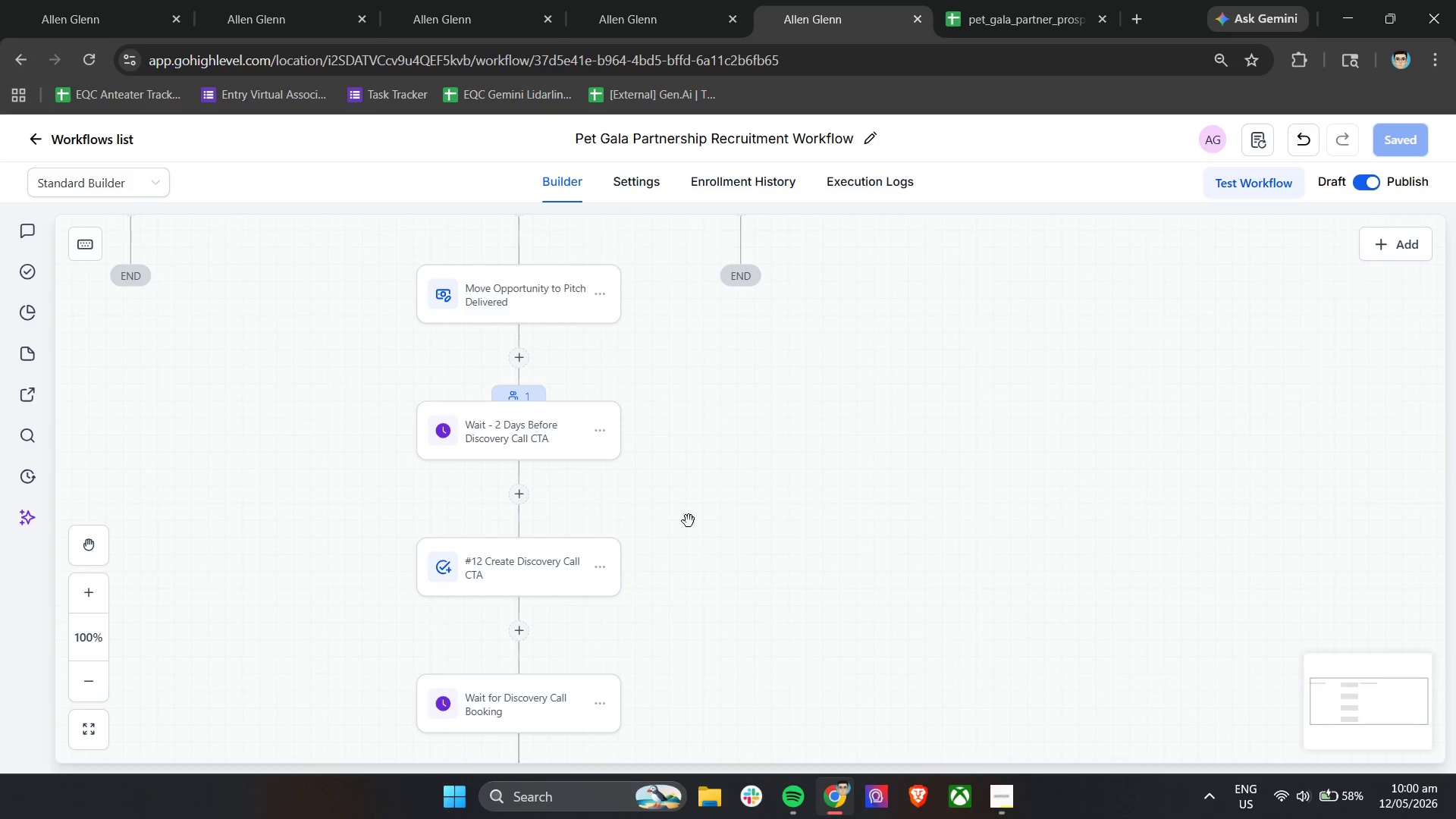 
left_click_drag(start_coordinate=[686, 522], to_coordinate=[733, 456])
 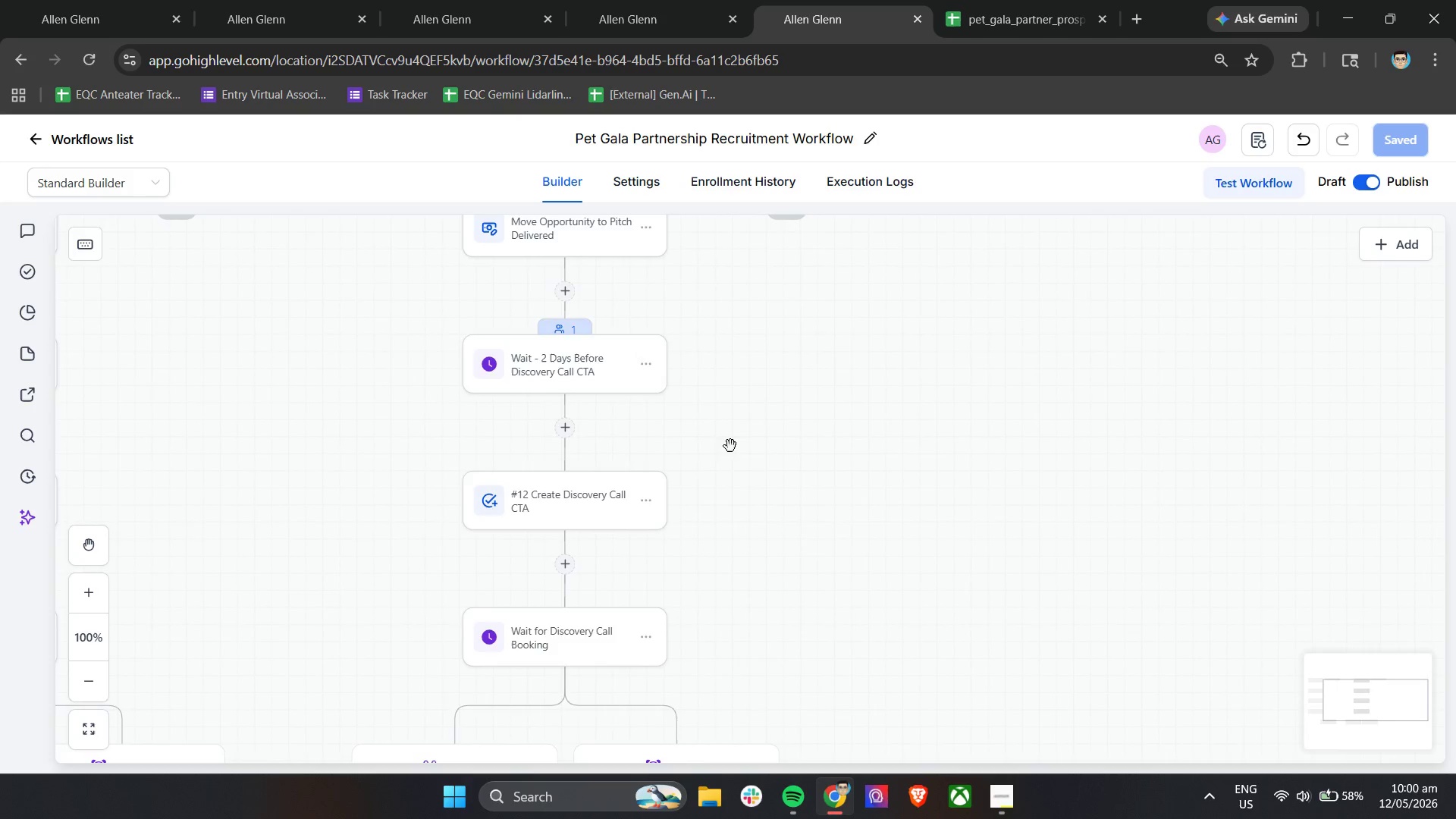 
scroll: coordinate [738, 448], scroll_direction: down, amount: 8.0
 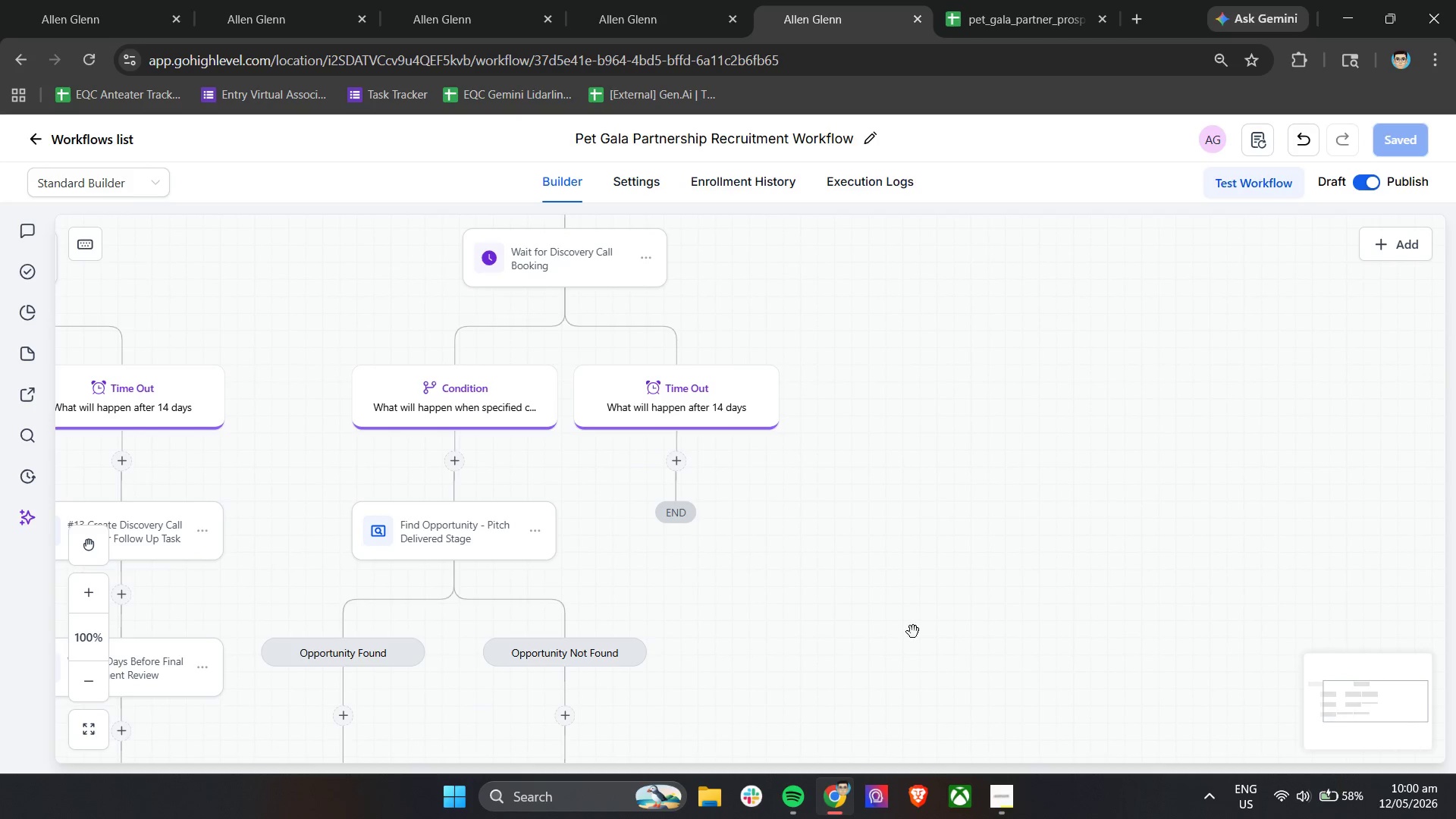 
left_click_drag(start_coordinate=[868, 623], to_coordinate=[1049, 547])
 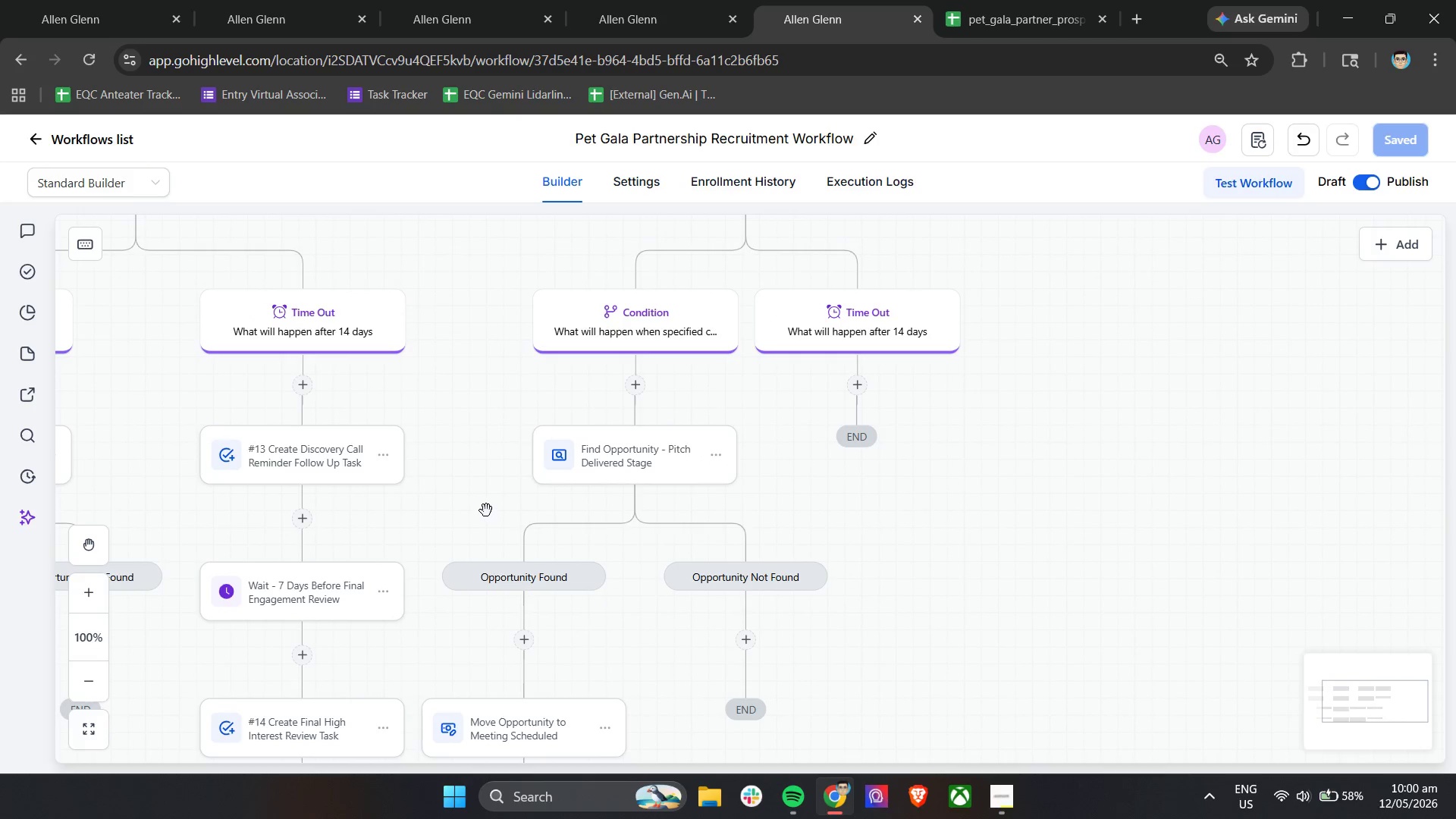 
left_click_drag(start_coordinate=[463, 488], to_coordinate=[497, 473])
 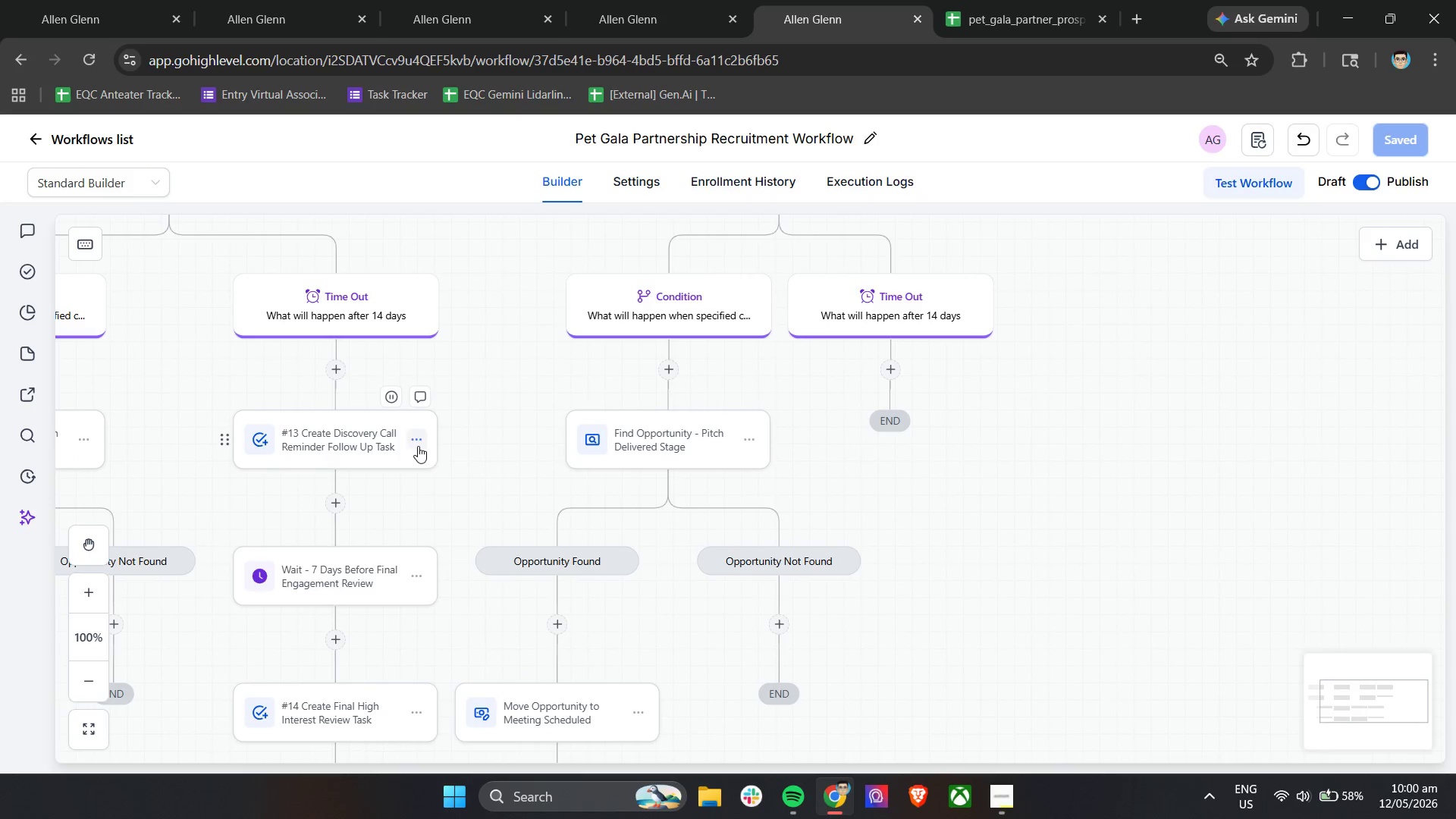 
left_click([418, 445])
 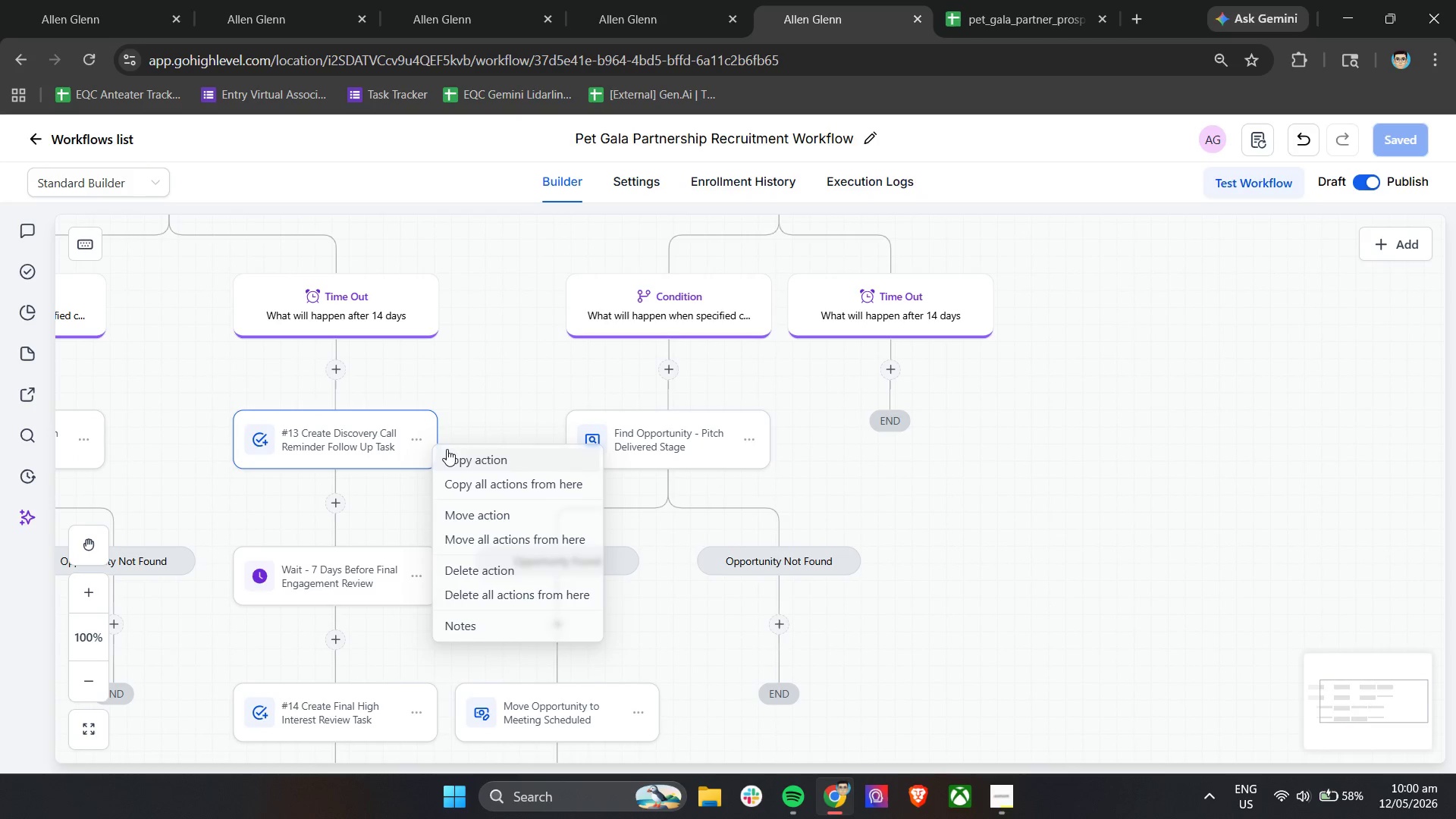 
left_click([465, 457])
 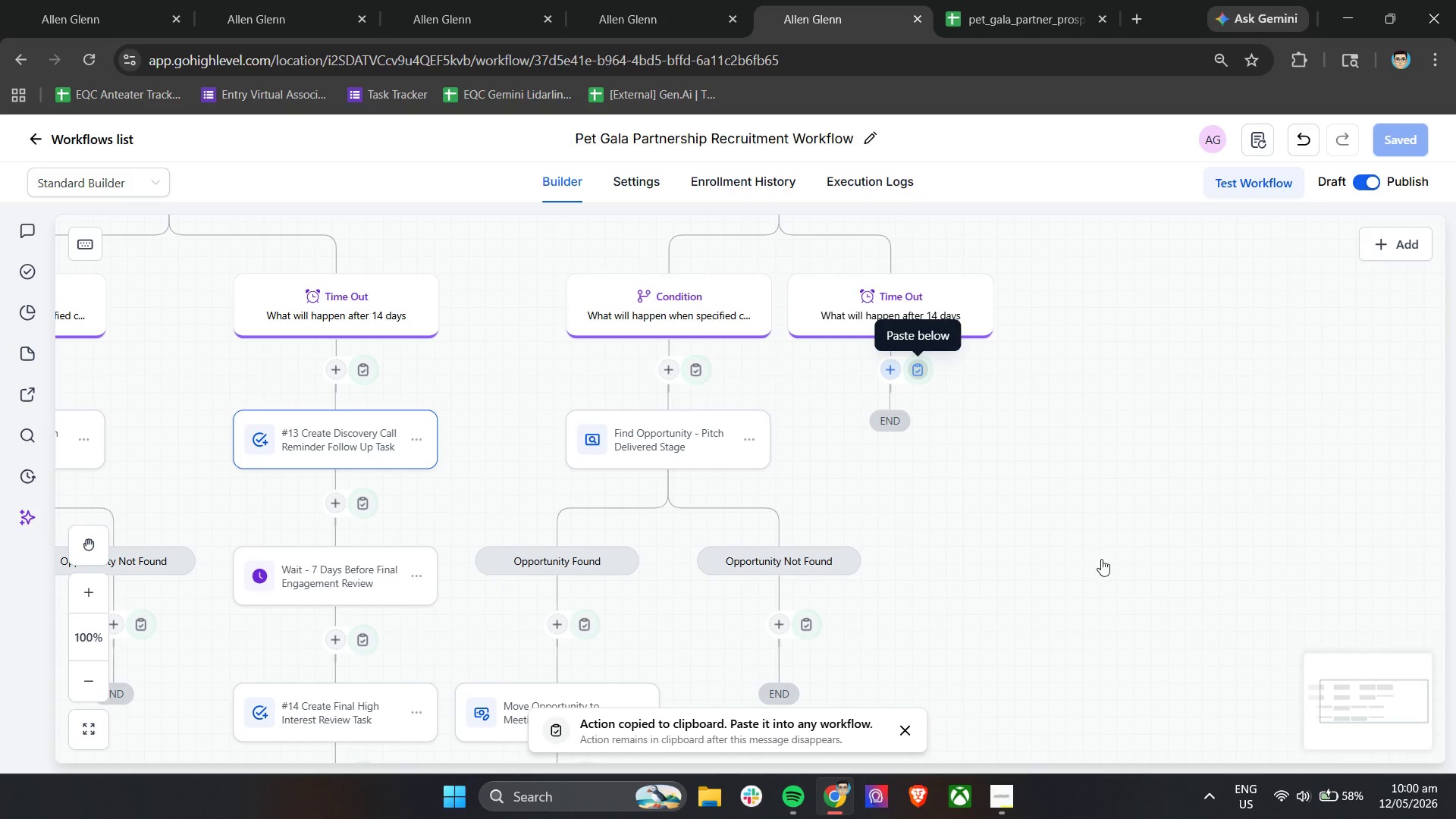 
left_click_drag(start_coordinate=[1143, 619], to_coordinate=[1181, 502])
 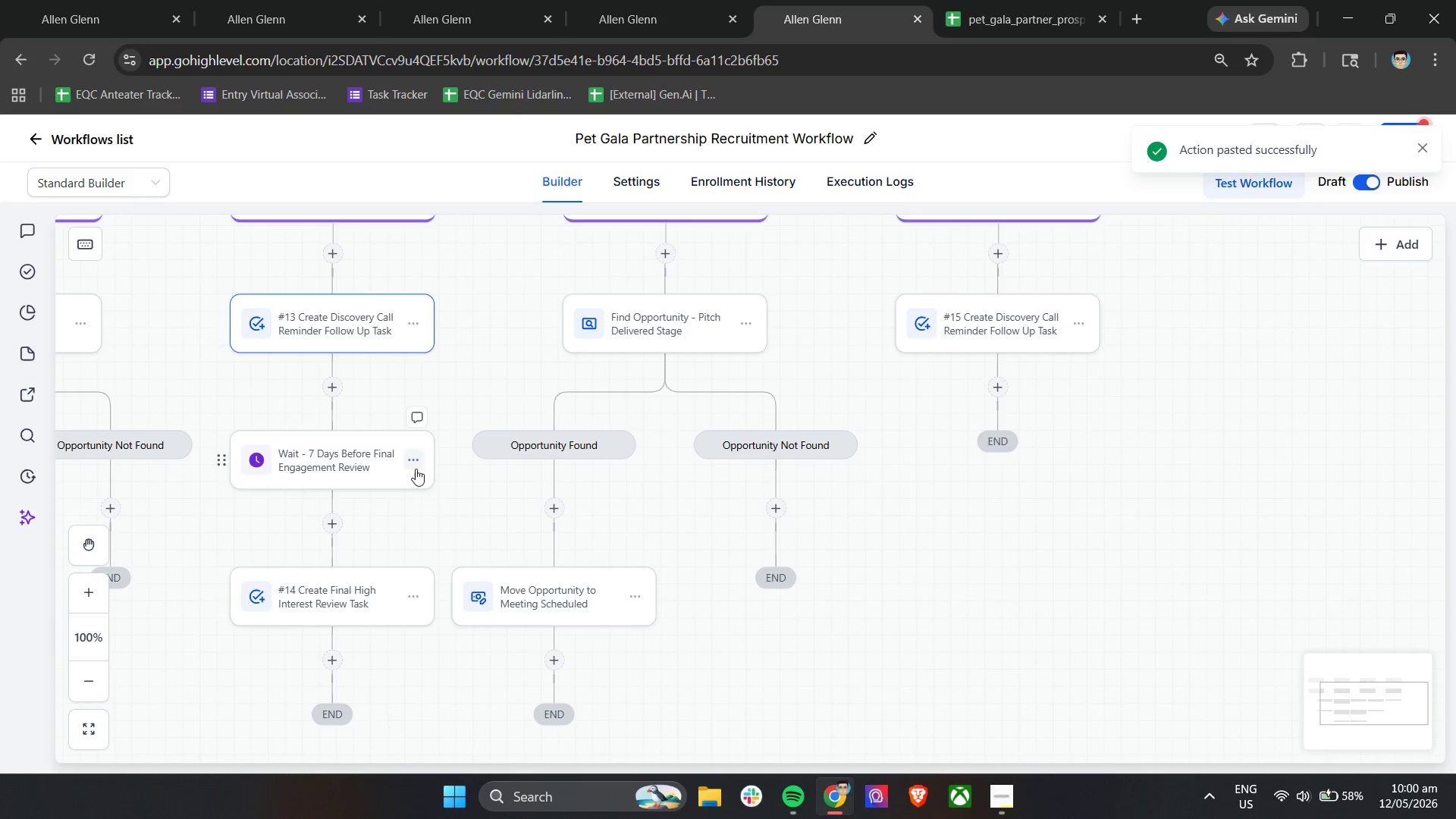 
left_click([413, 466])
 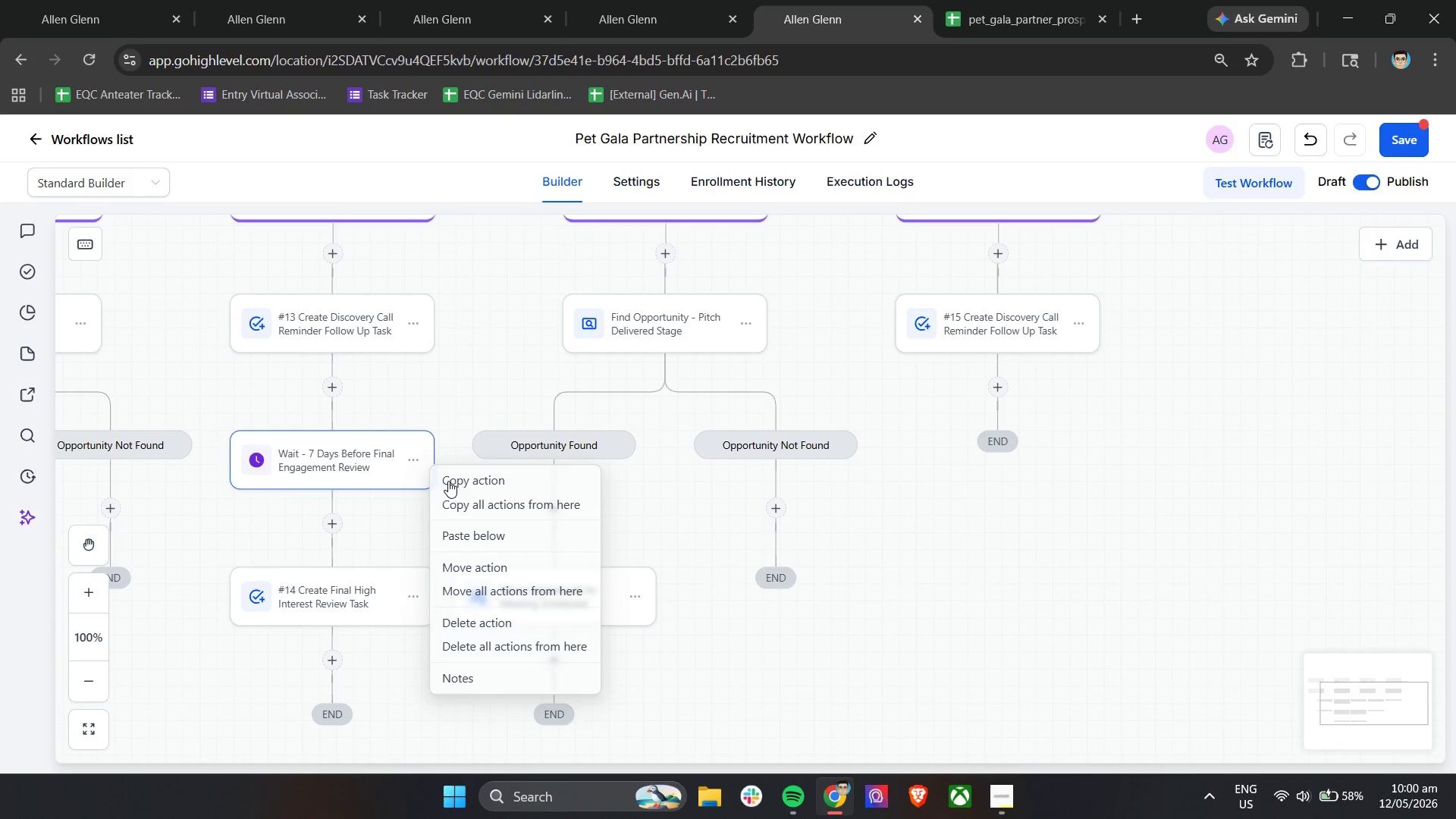 
left_click([458, 485])
 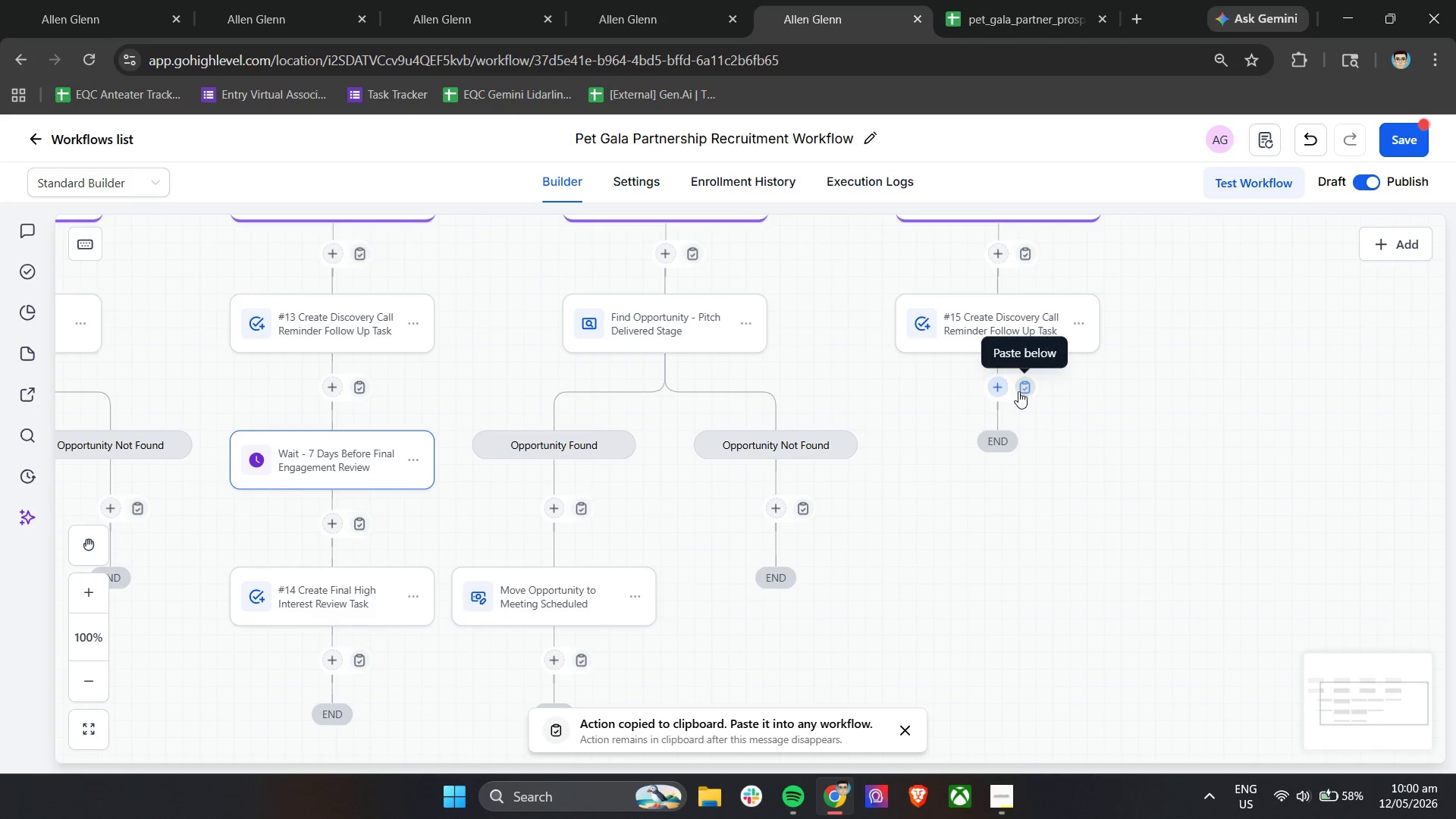 
mouse_move([431, 583])
 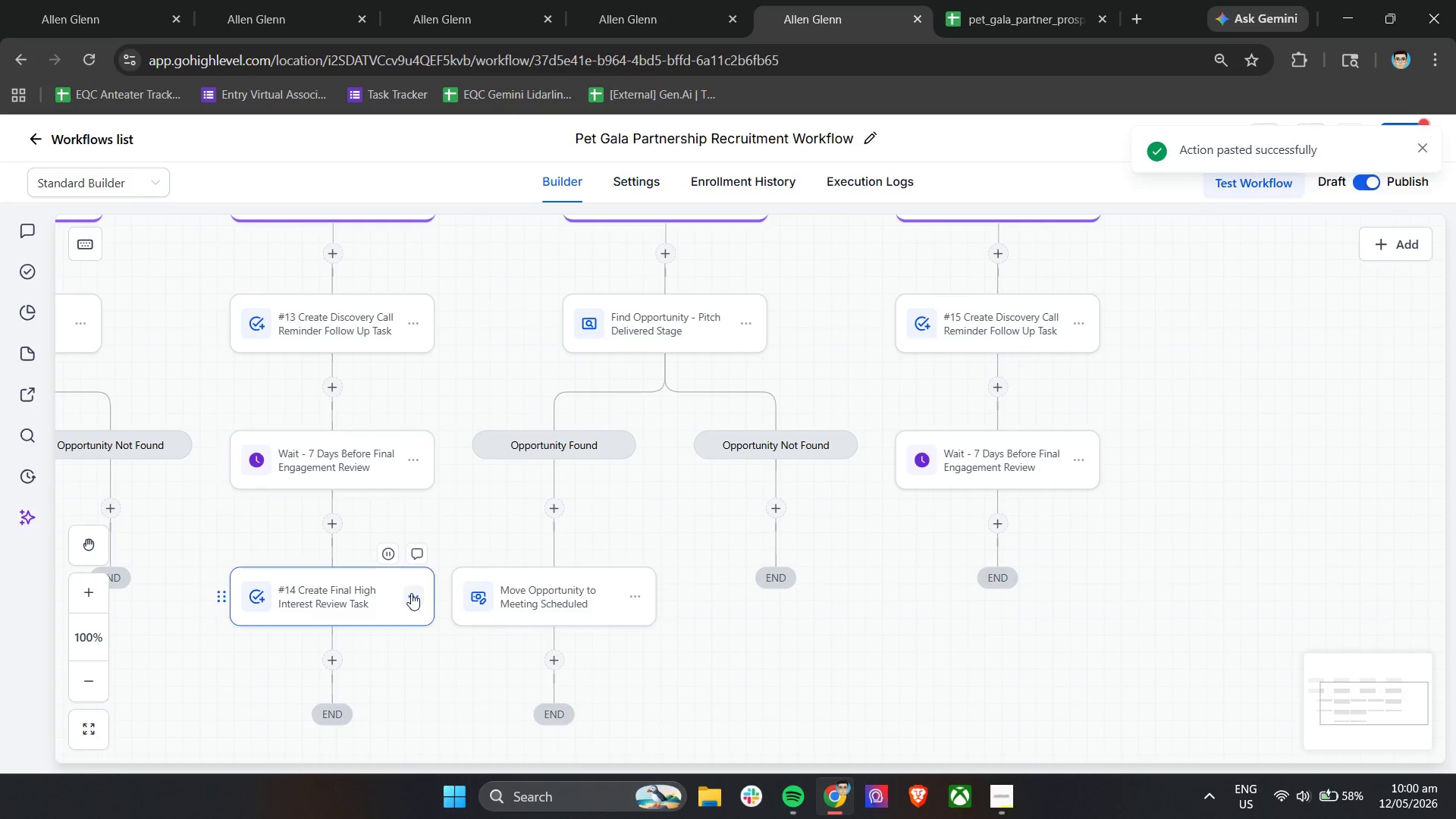 
double_click([411, 593])
 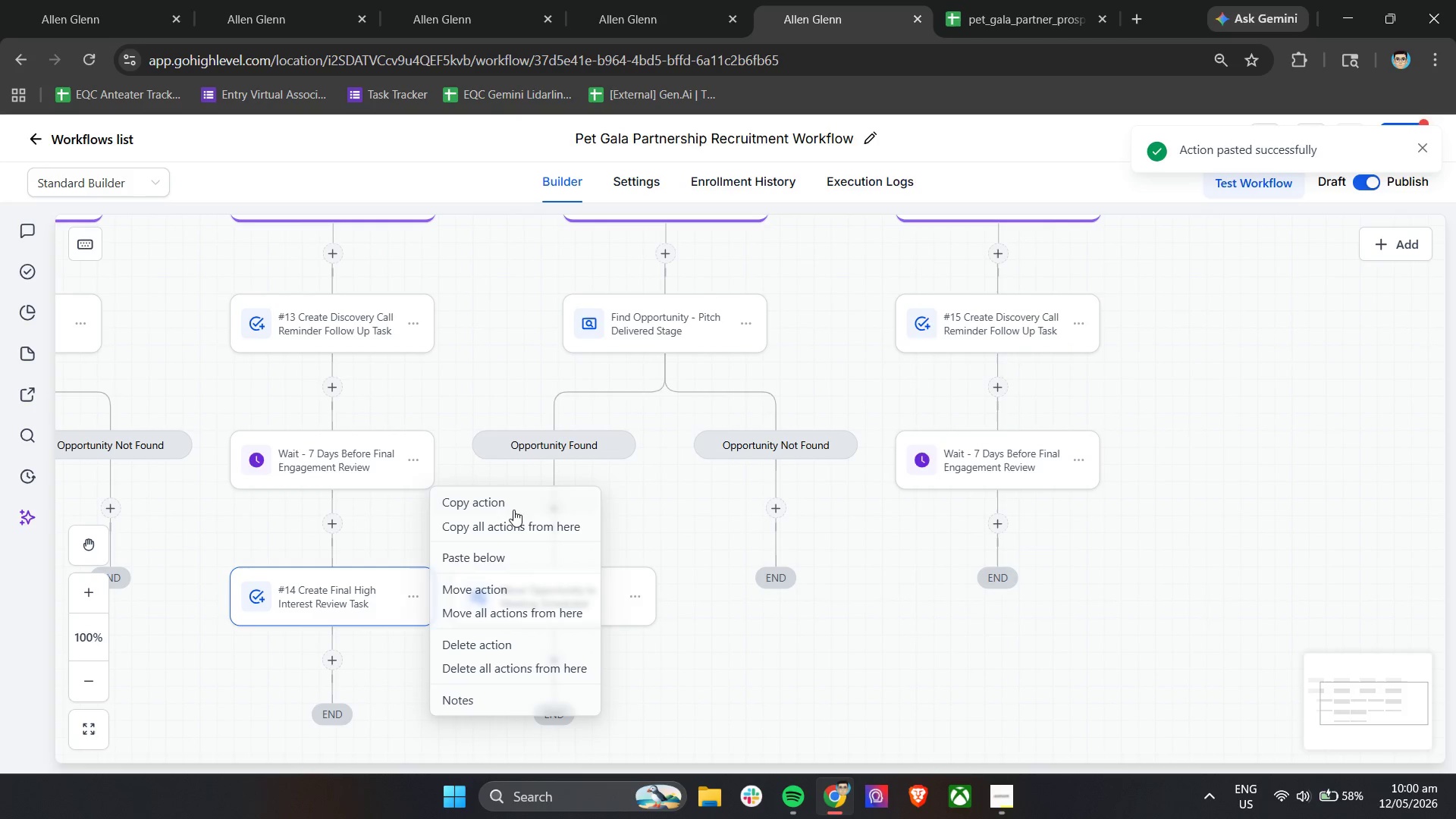 
left_click([517, 500])
 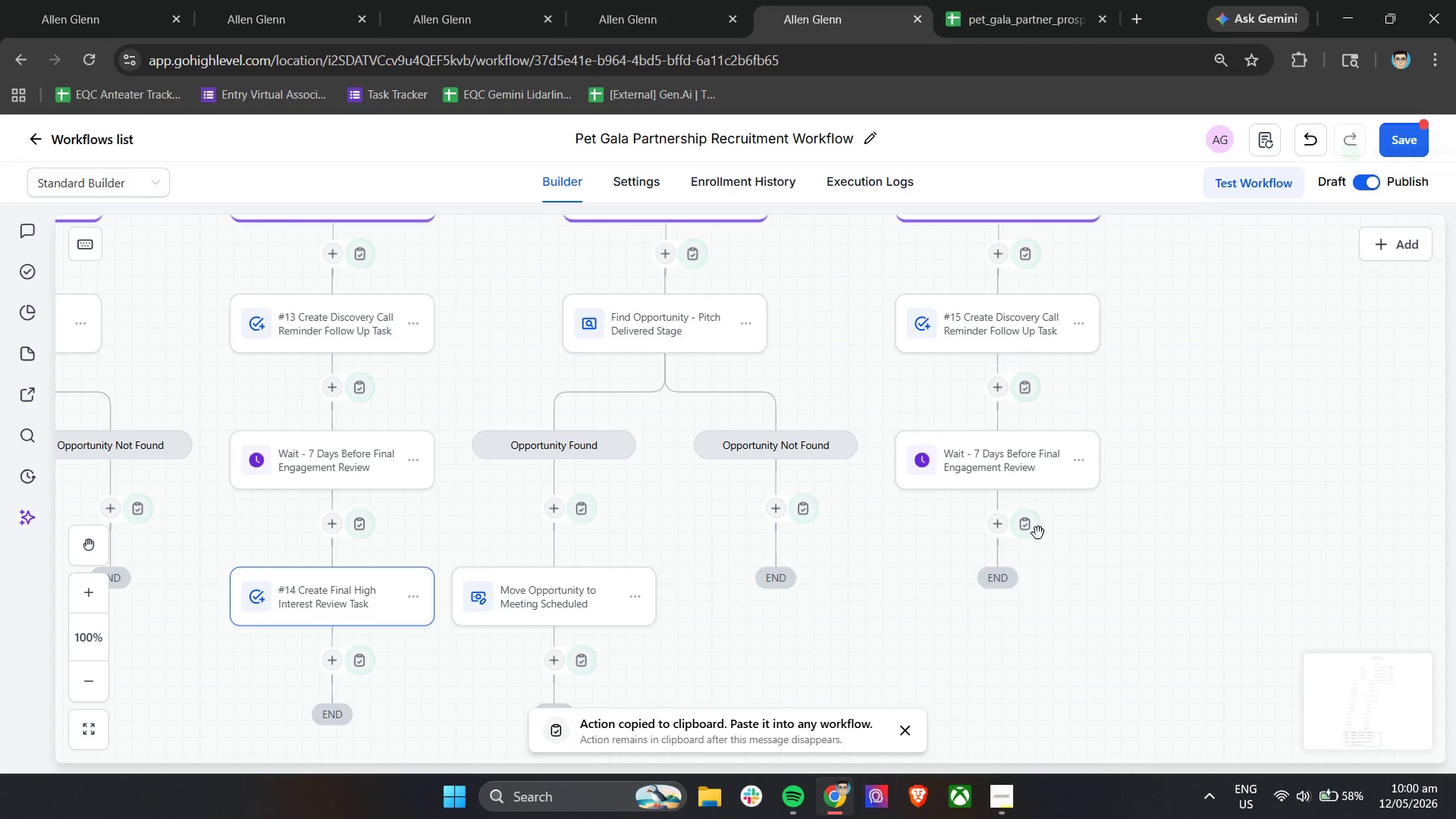 
left_click([1027, 528])
 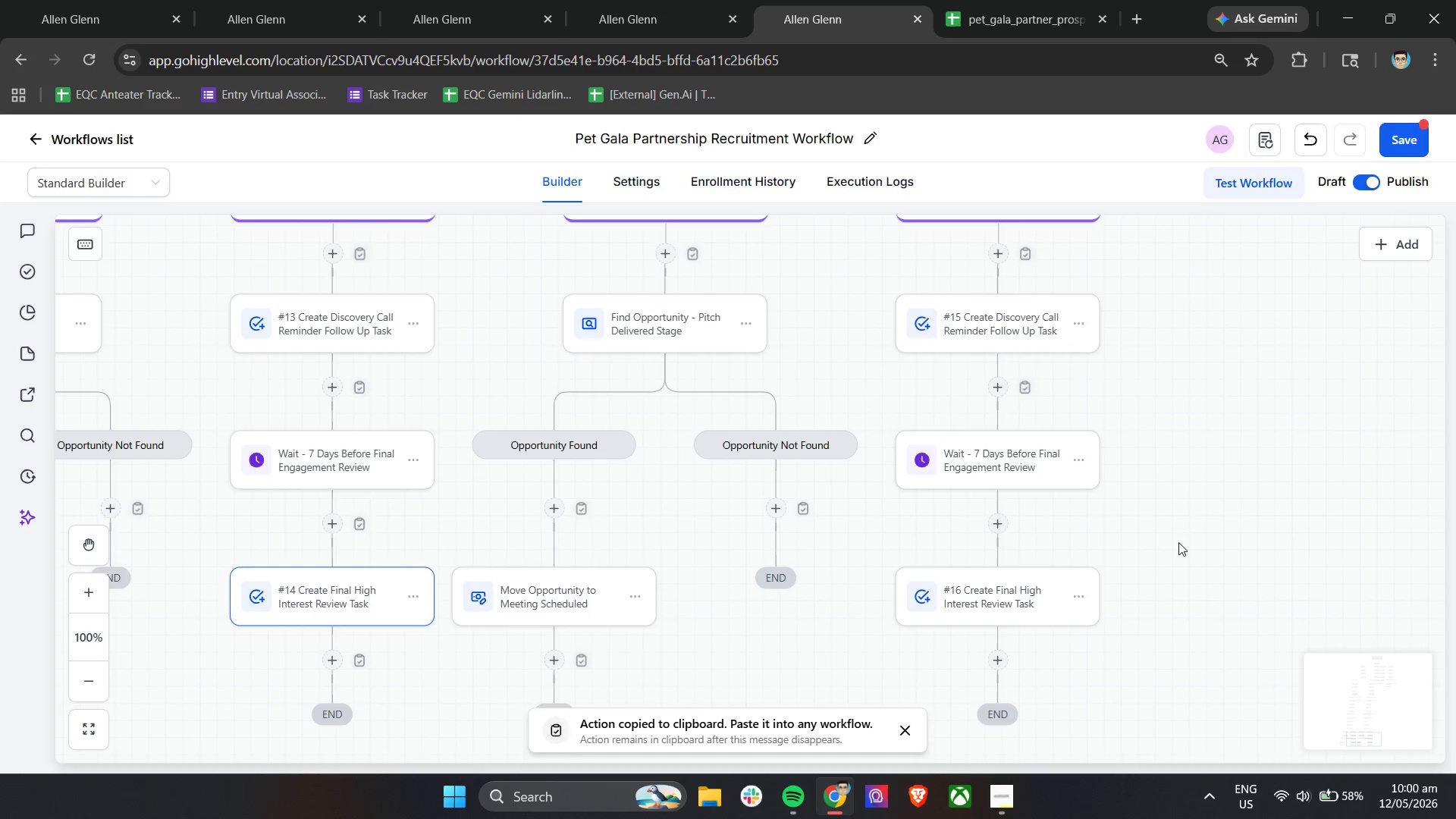 
scroll: coordinate [1203, 519], scroll_direction: up, amount: 14.0
 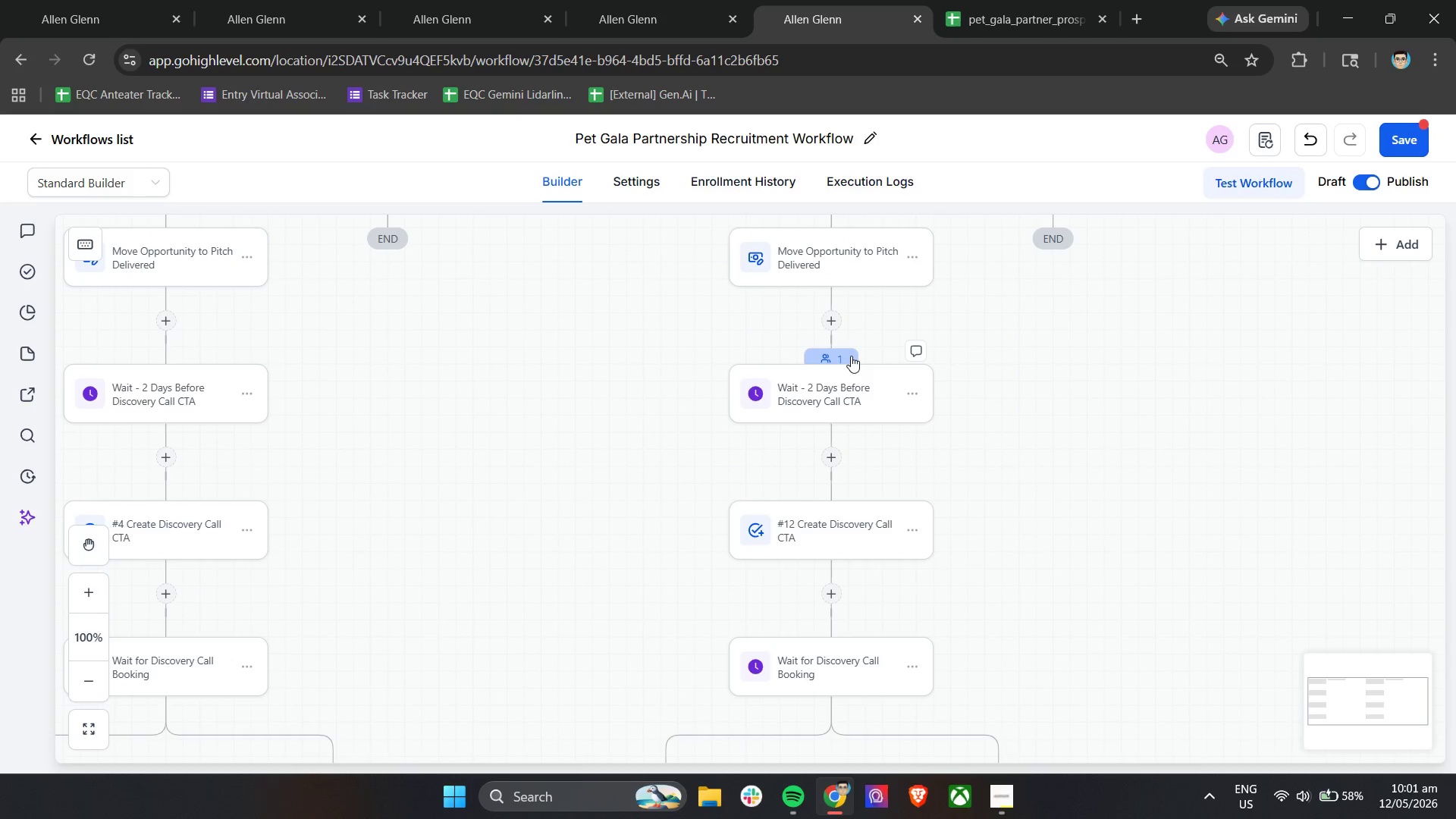 
left_click([841, 354])
 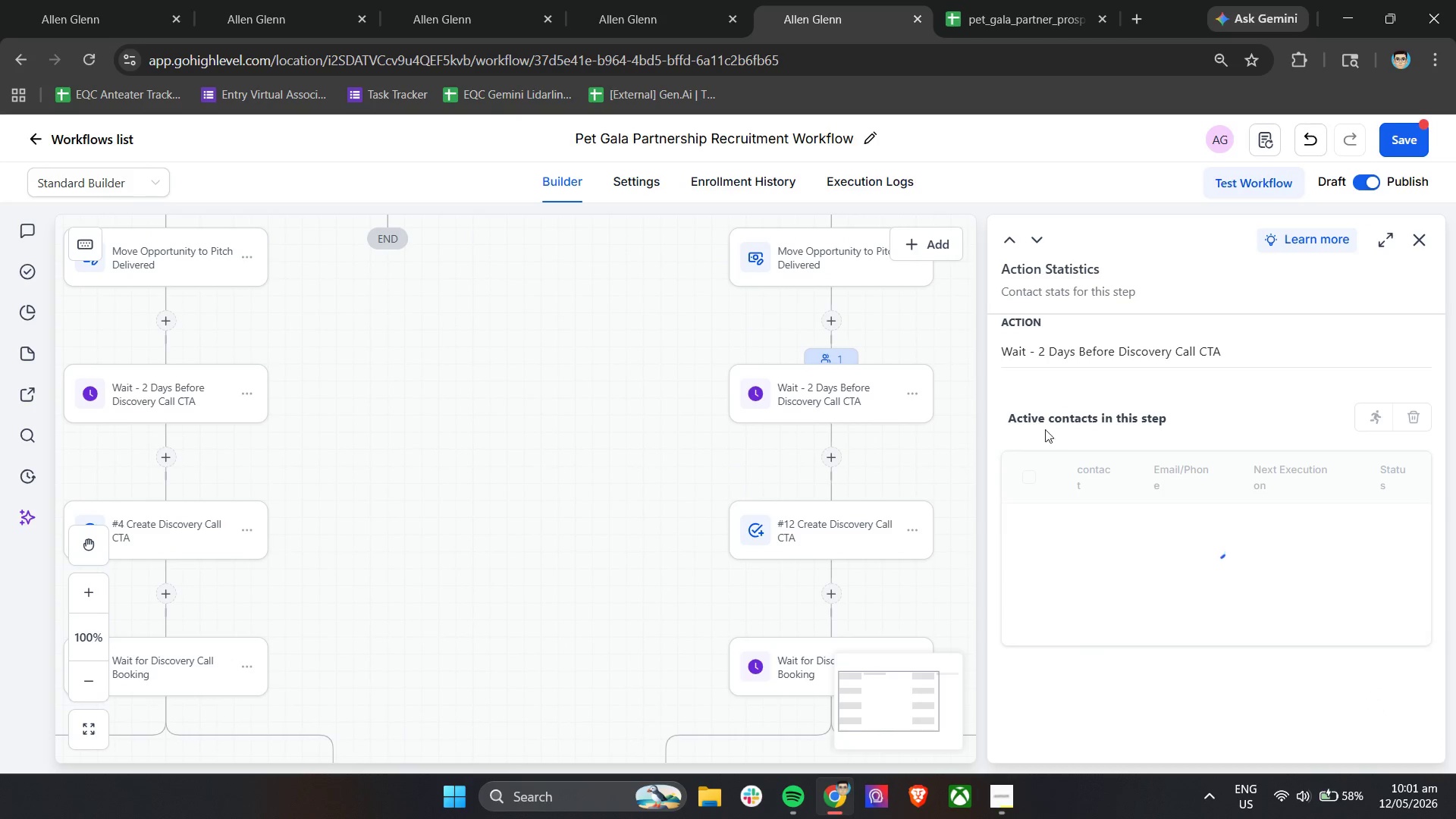 
left_click([1029, 475])
 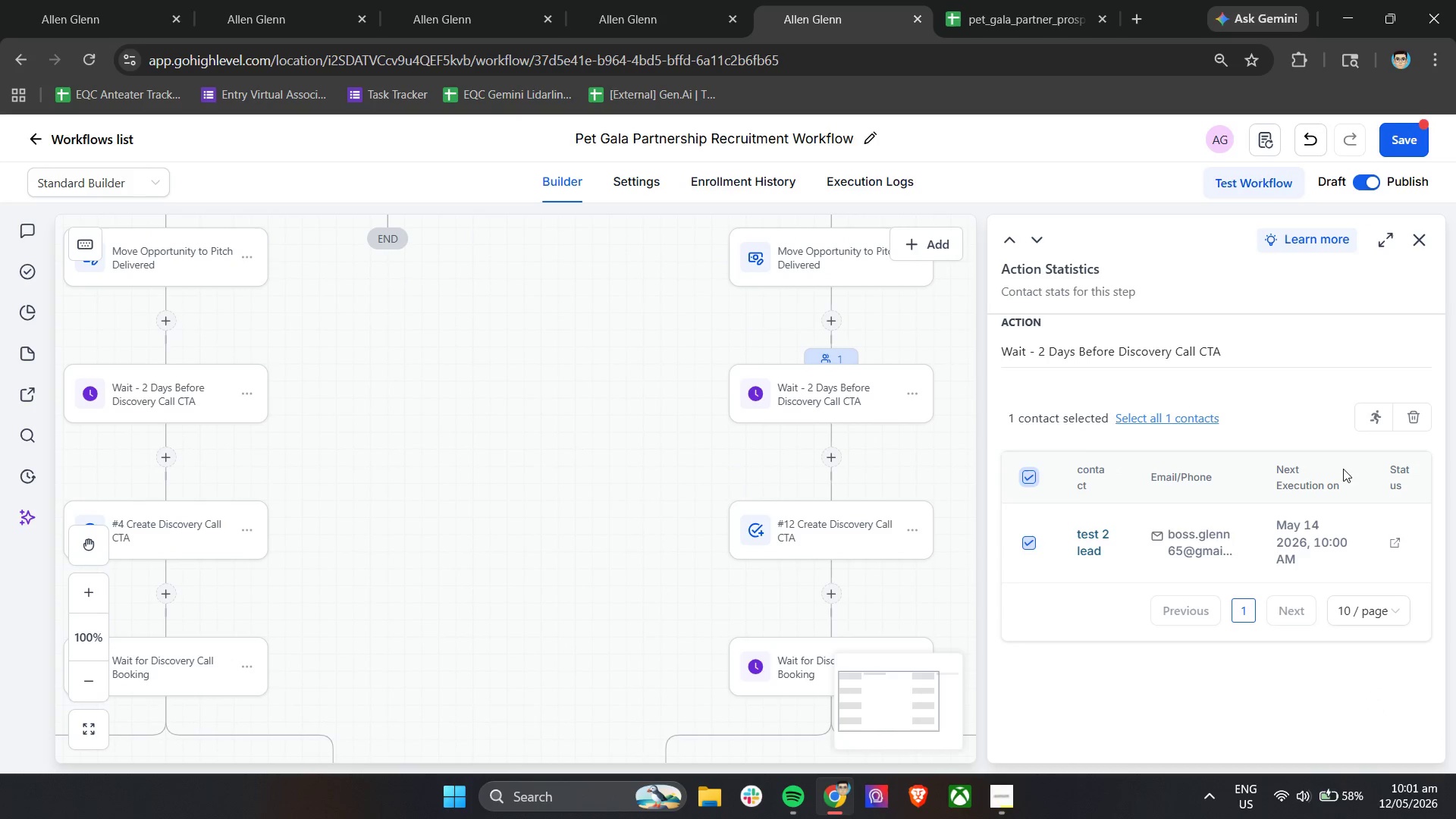 
left_click([1367, 423])
 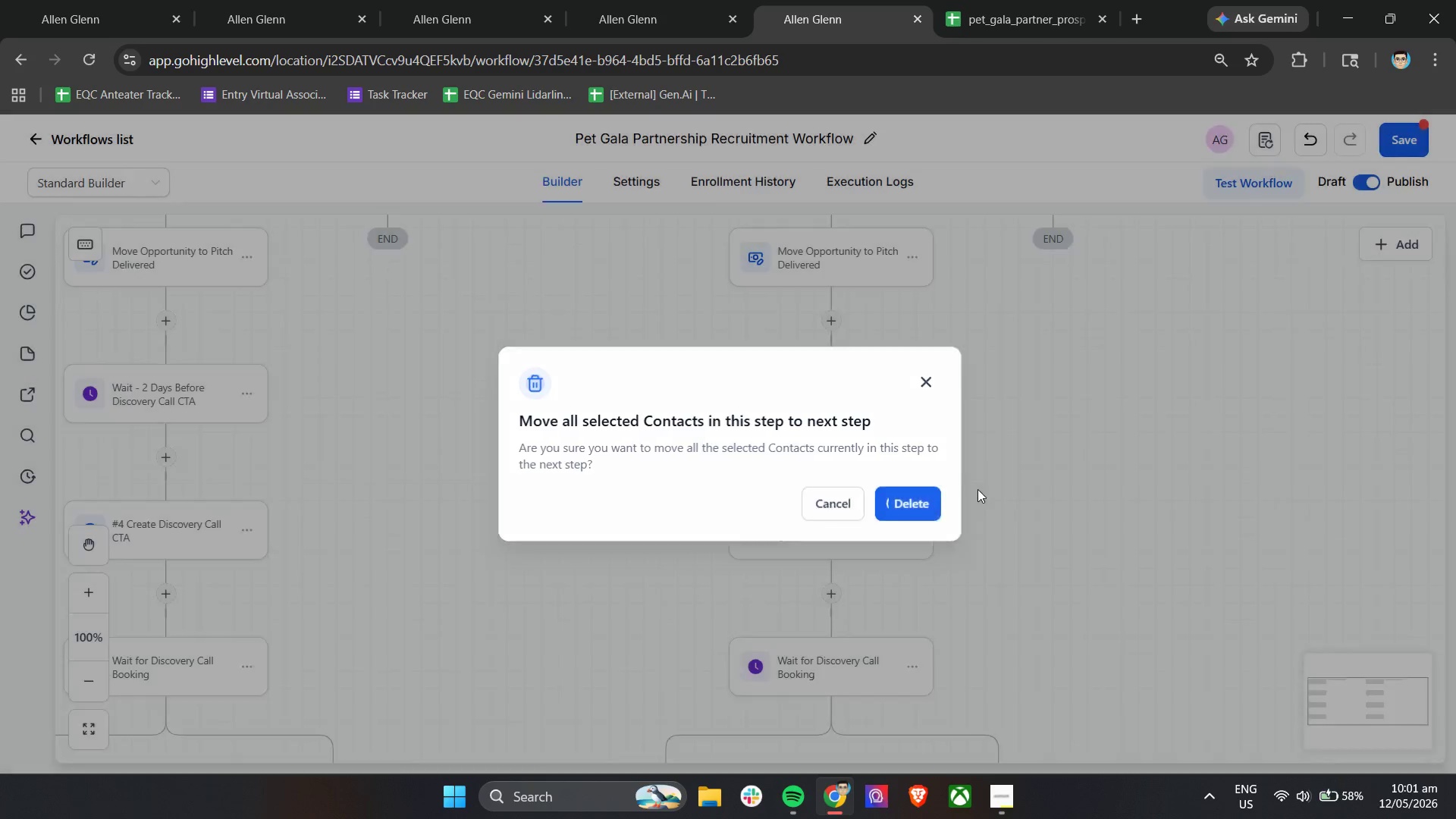 
left_click([854, 188])
 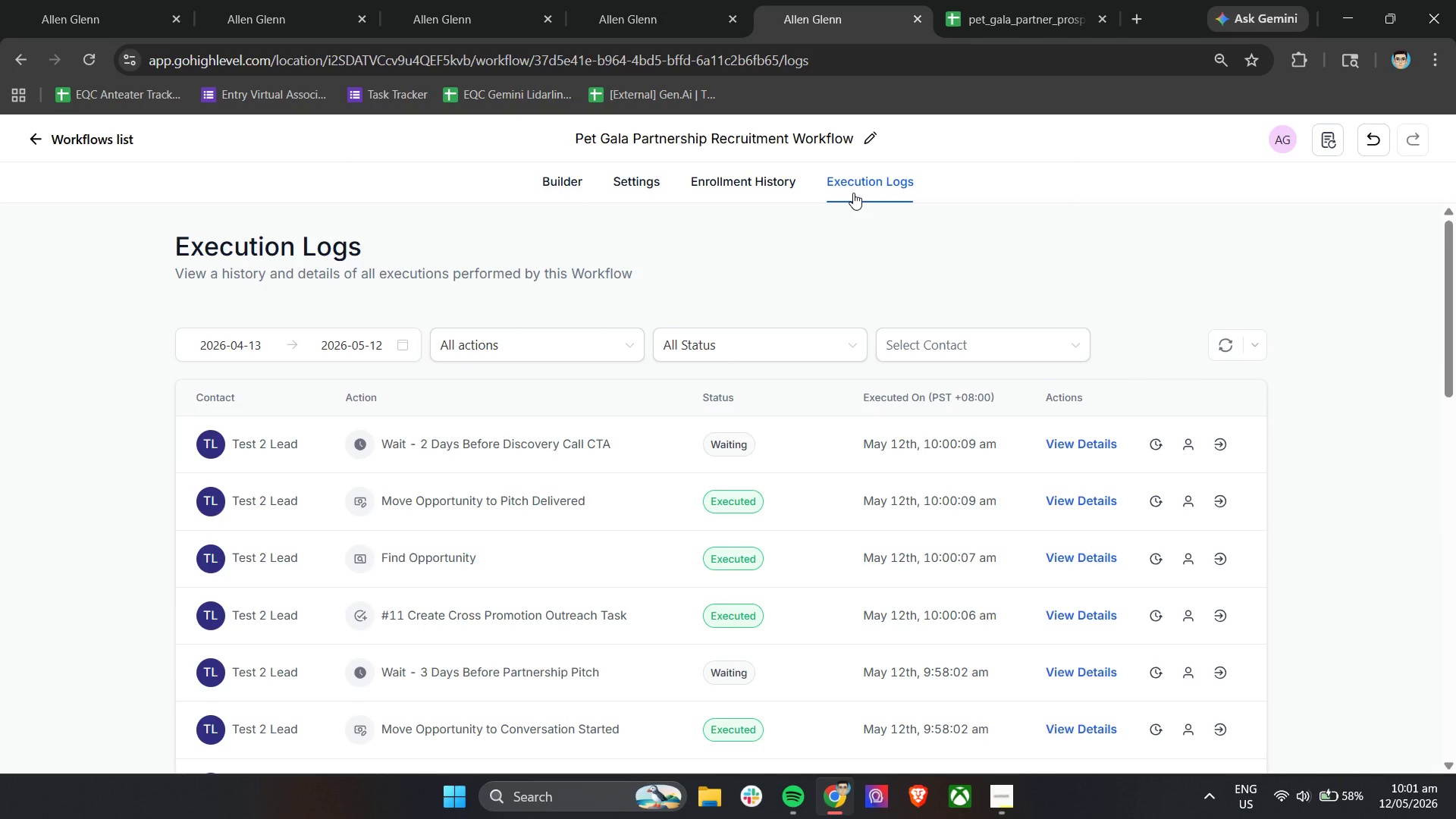 
wait(6.89)
 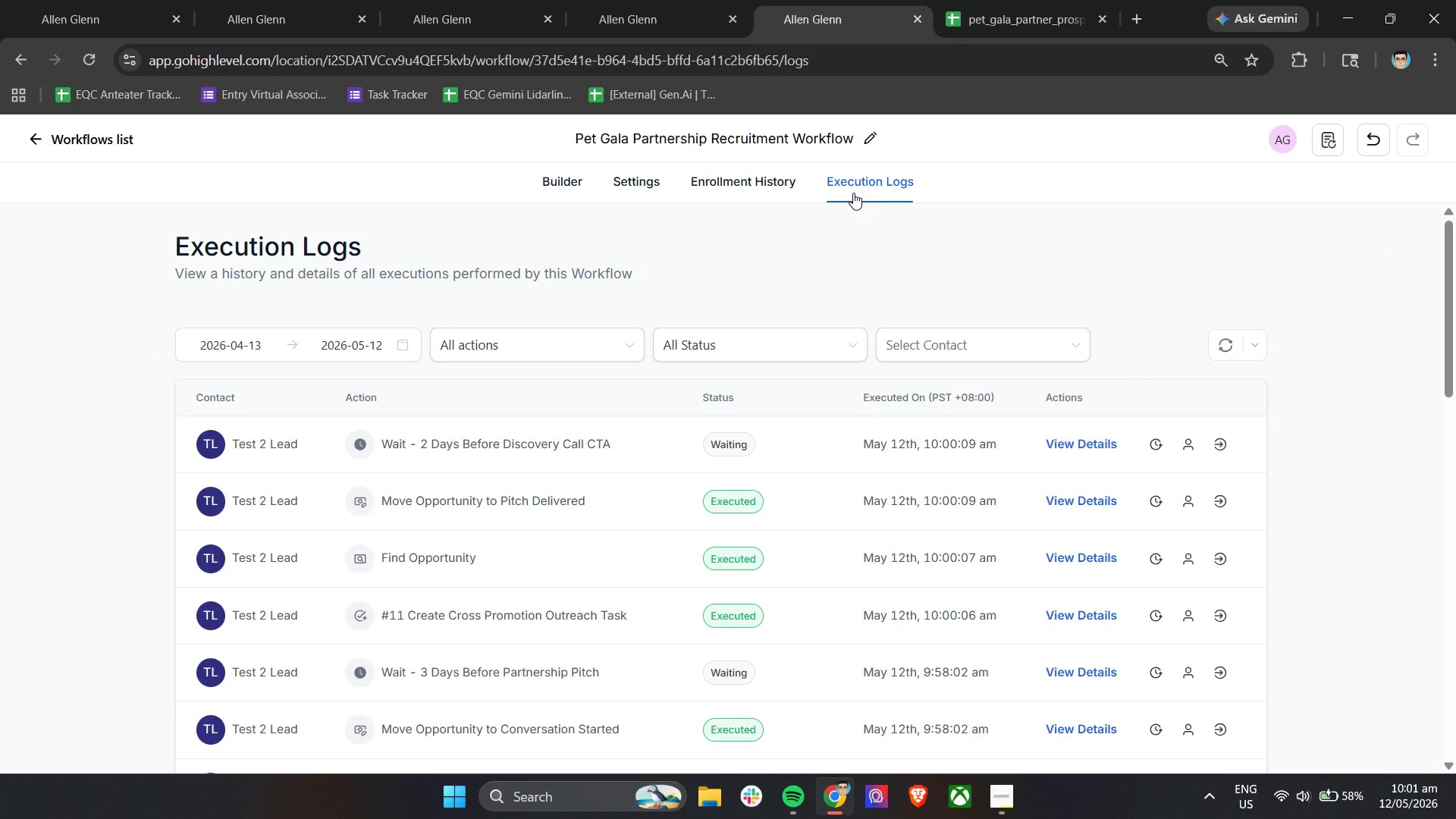 
left_click([1228, 339])
 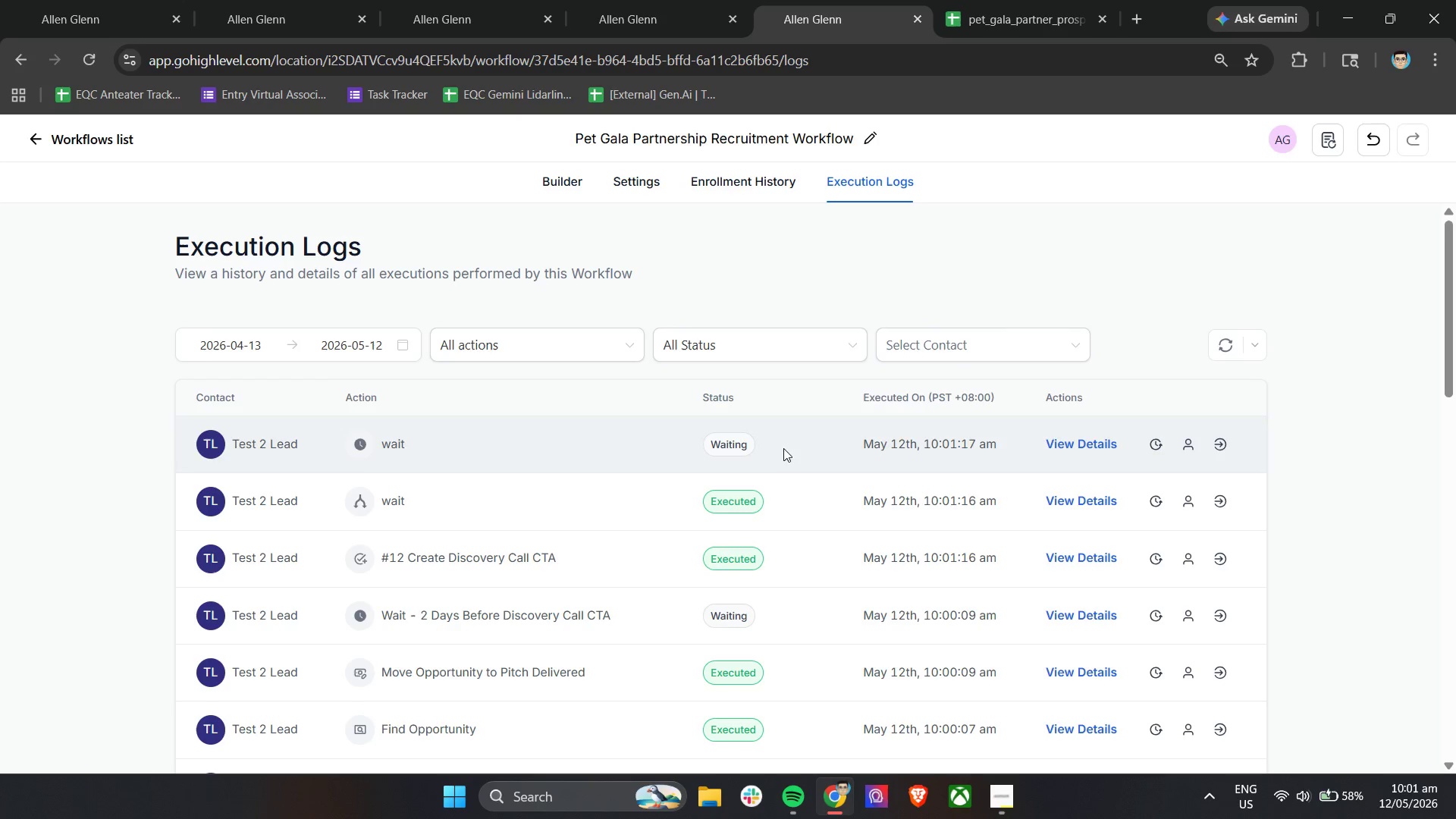 
left_click([1069, 447])
 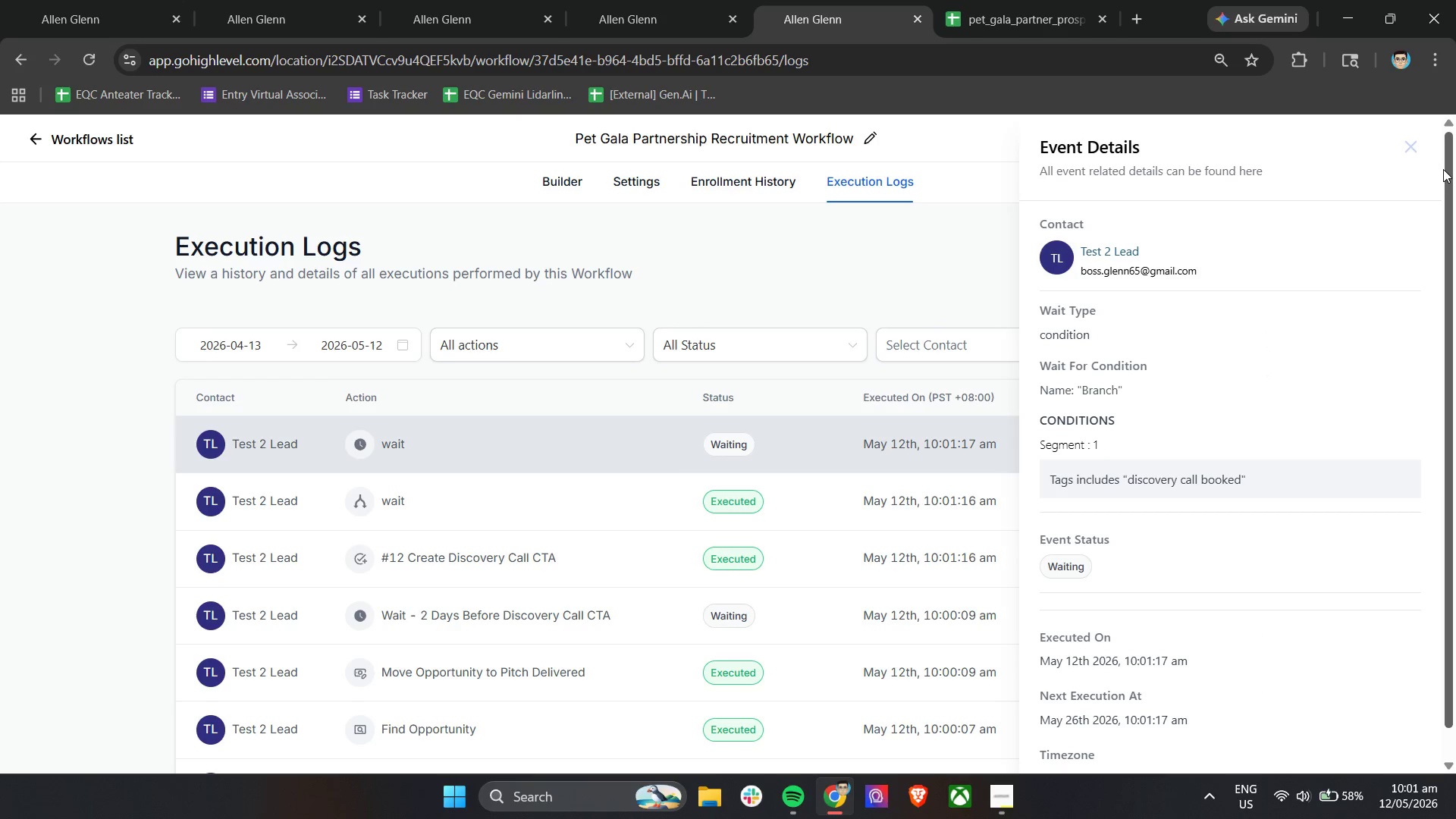 
left_click([1409, 141])
 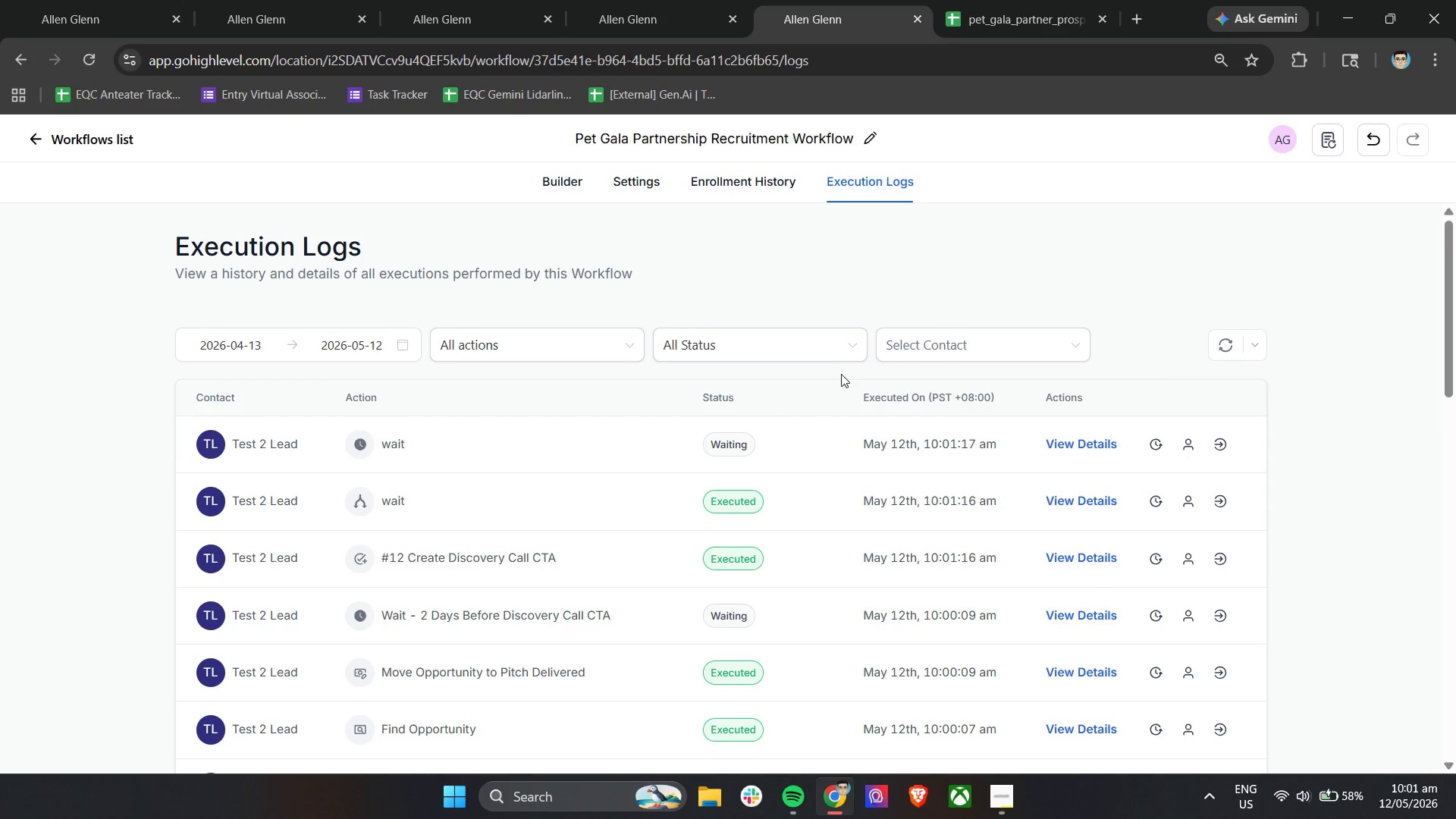 
scroll: coordinate [840, 379], scroll_direction: down, amount: 4.0
 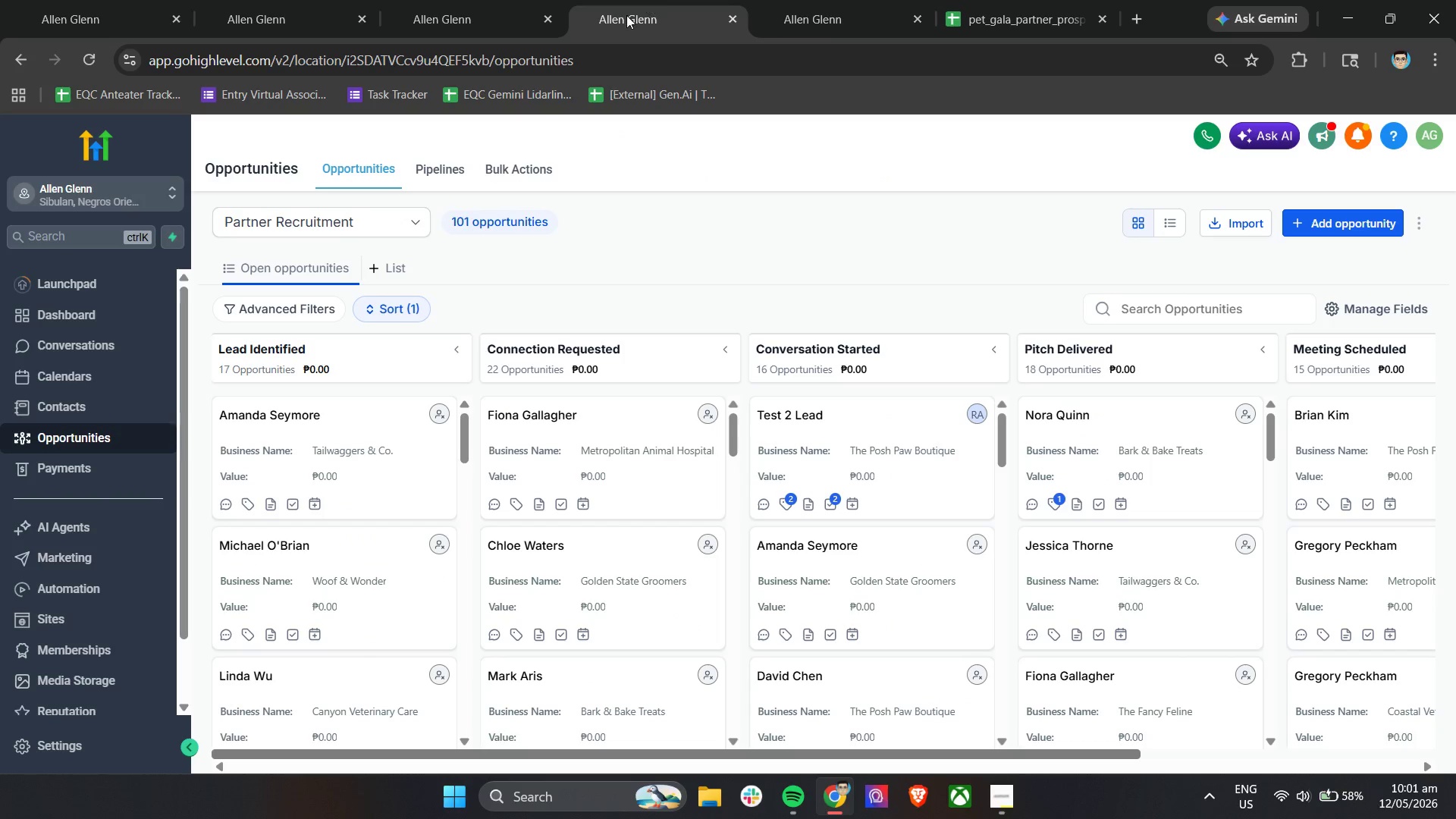 
left_click([510, 0])
 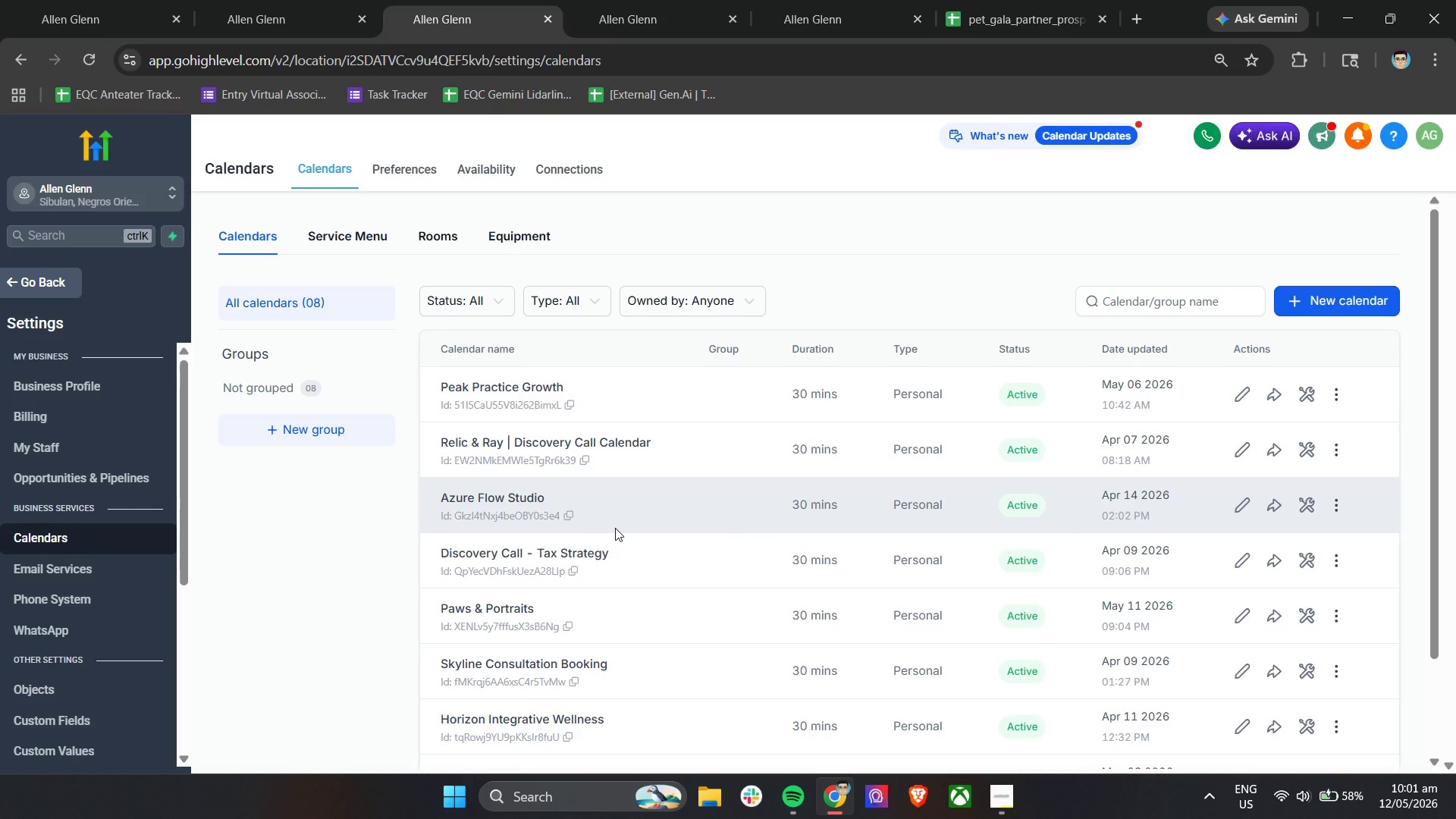 
wait(7.55)
 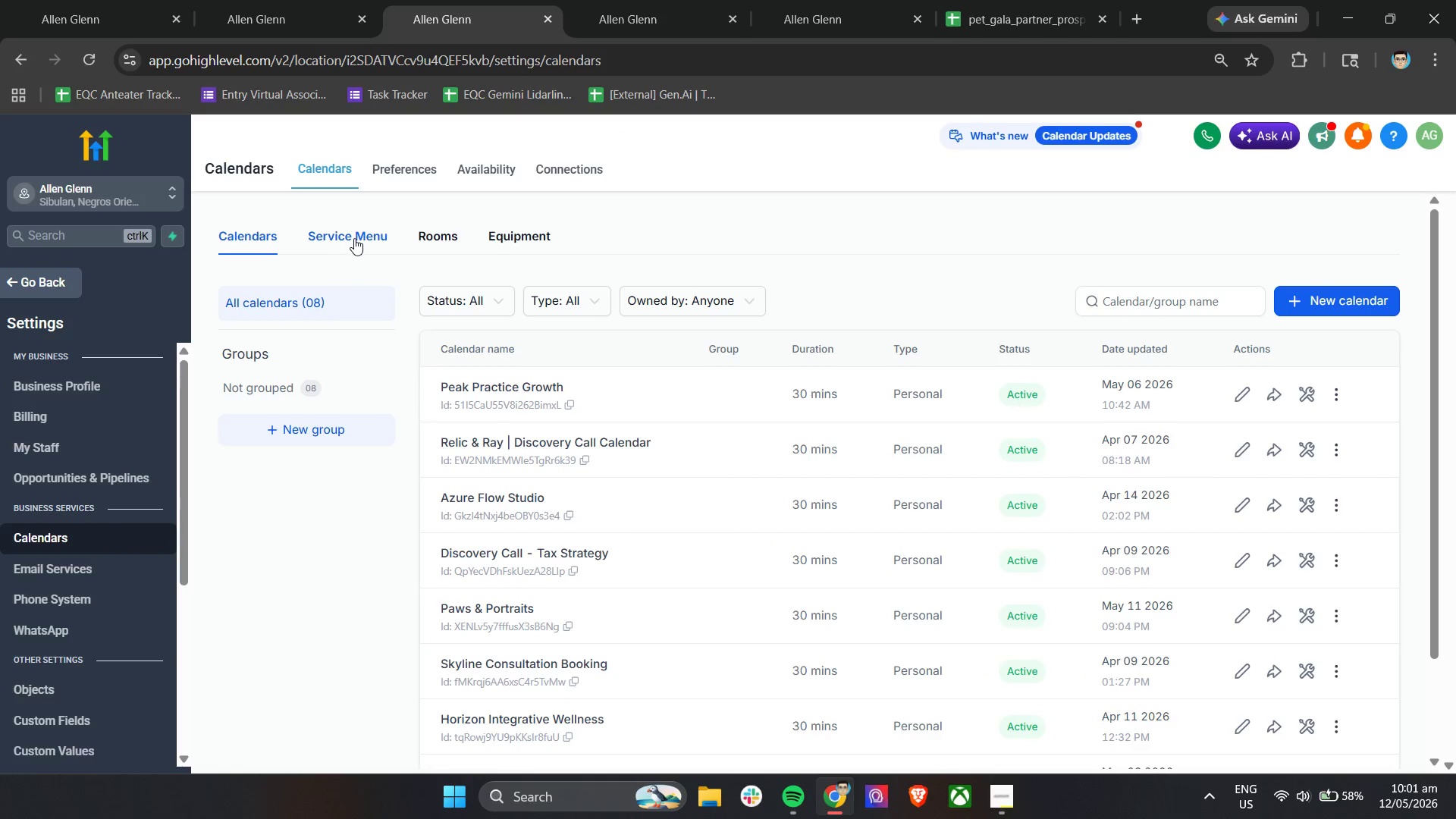 
mouse_move([1248, 613])
 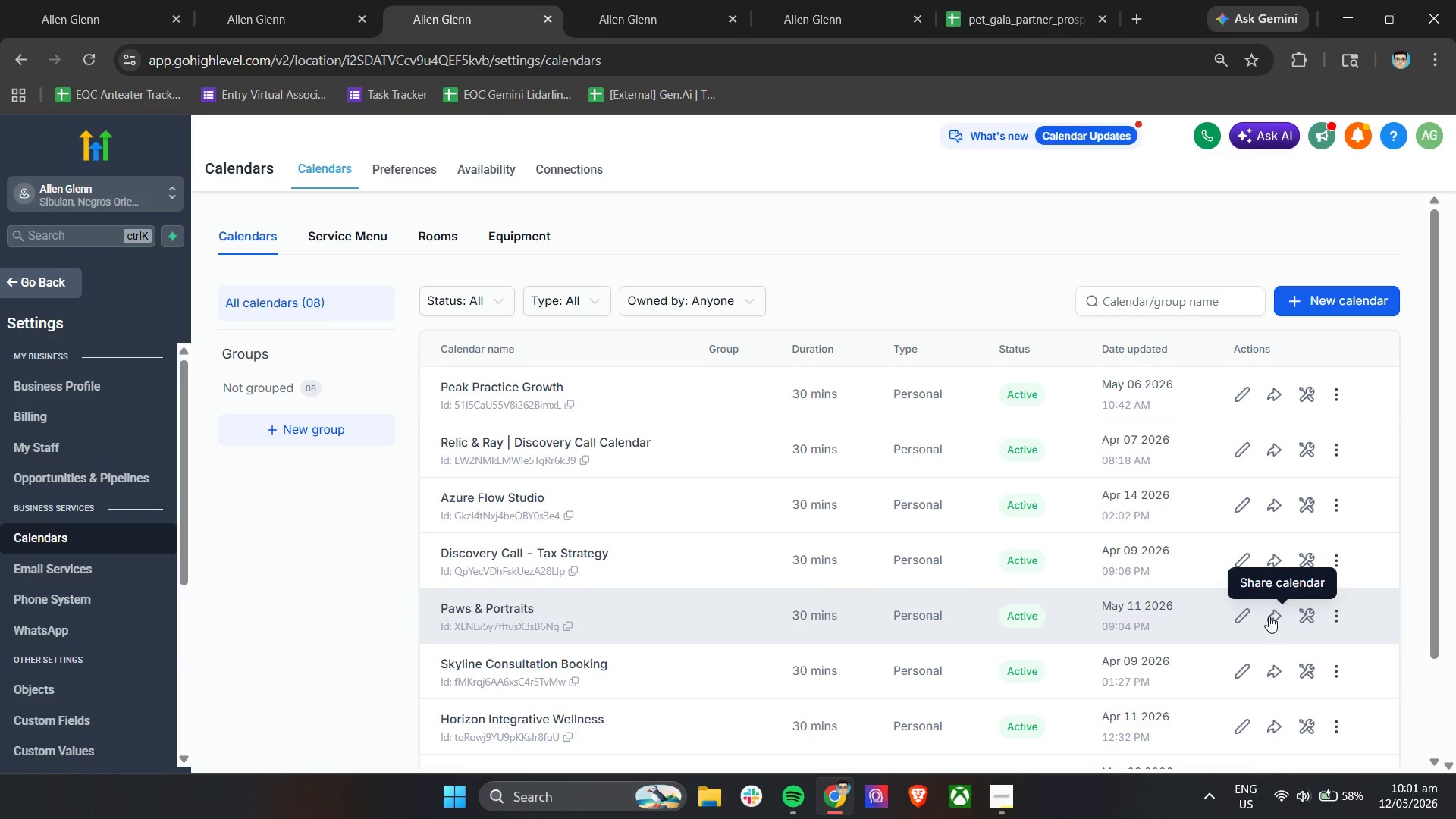 
left_click([1269, 616])
 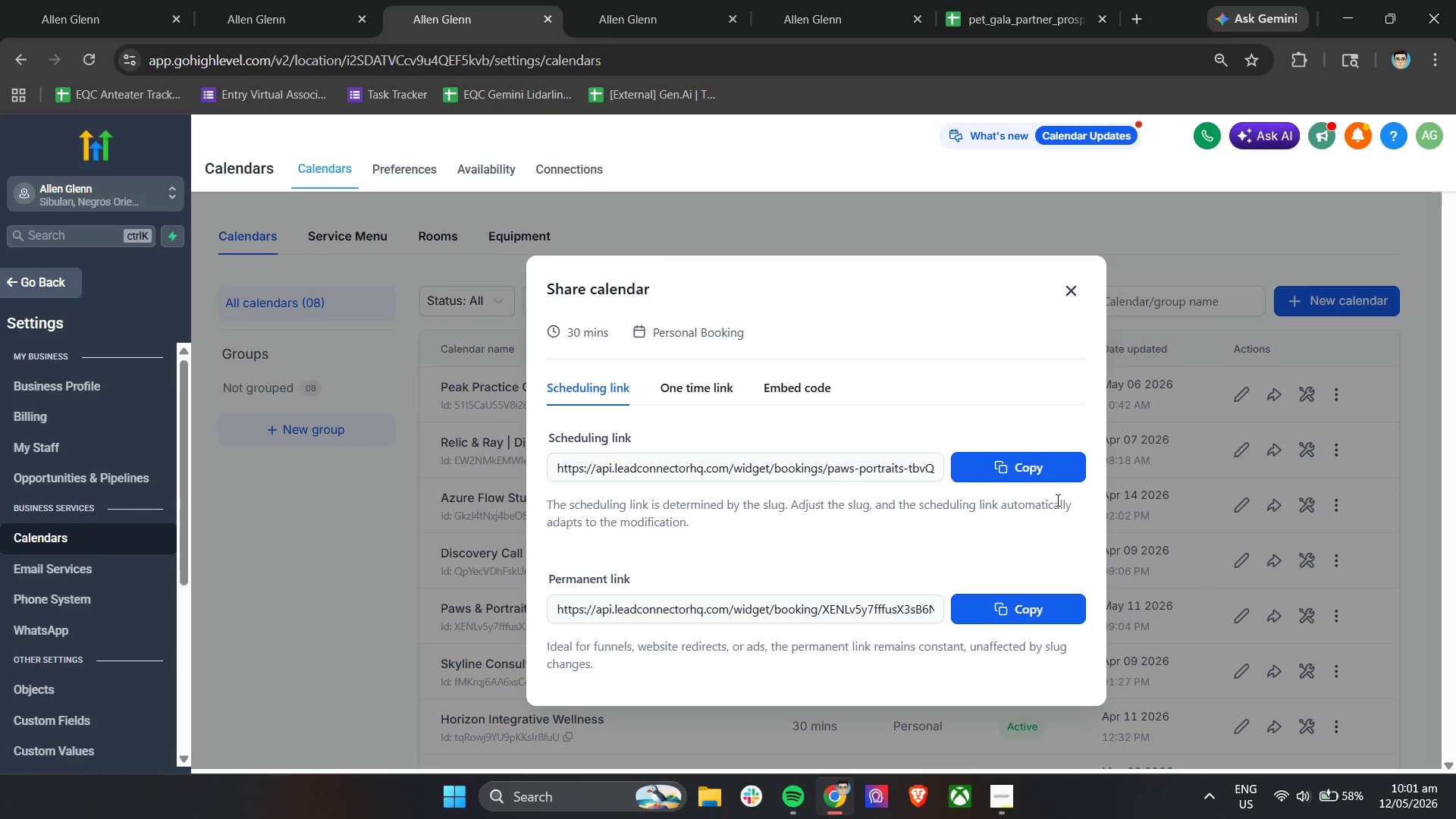 
left_click([1040, 473])
 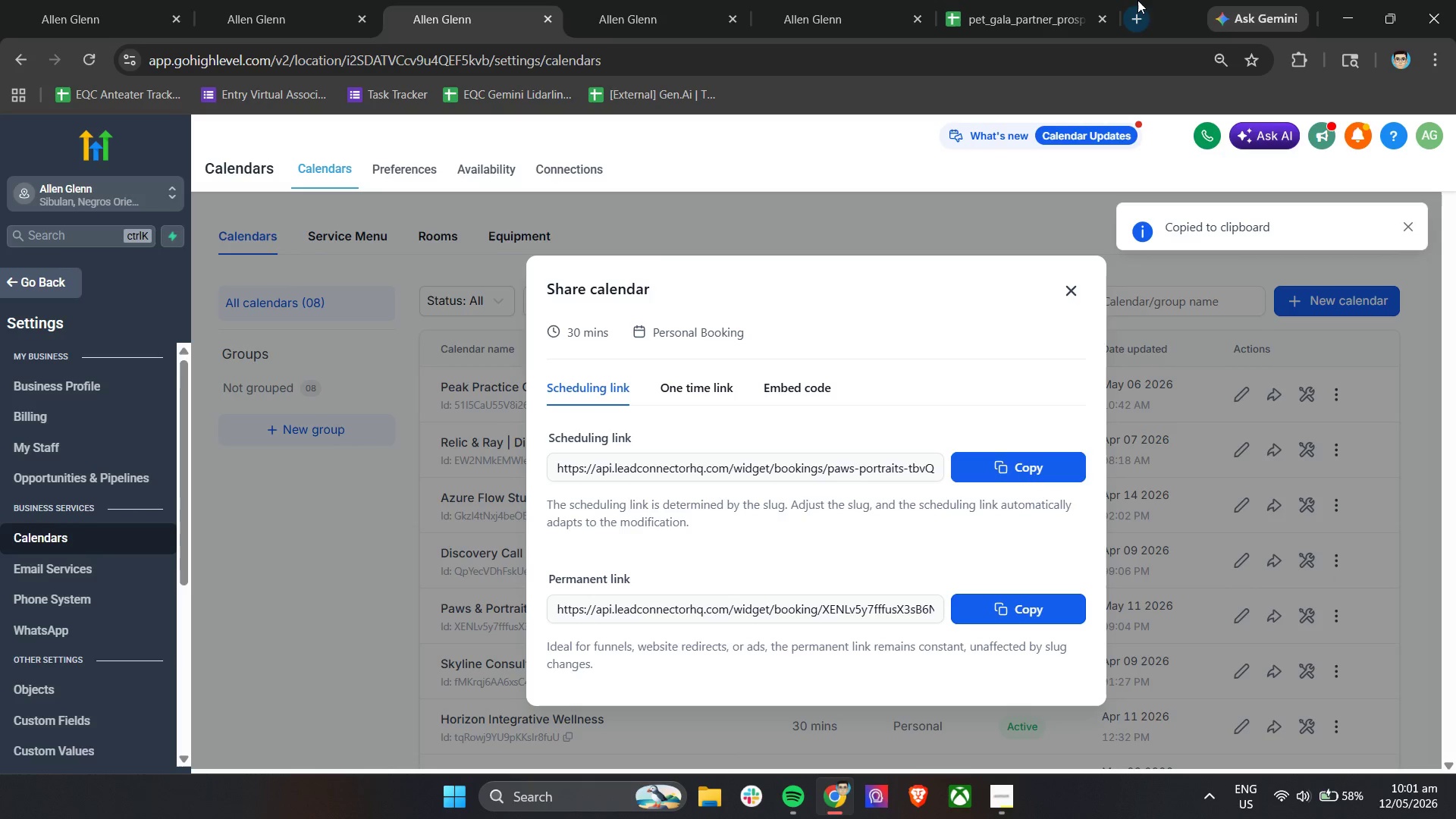 
left_click([1140, 7])
 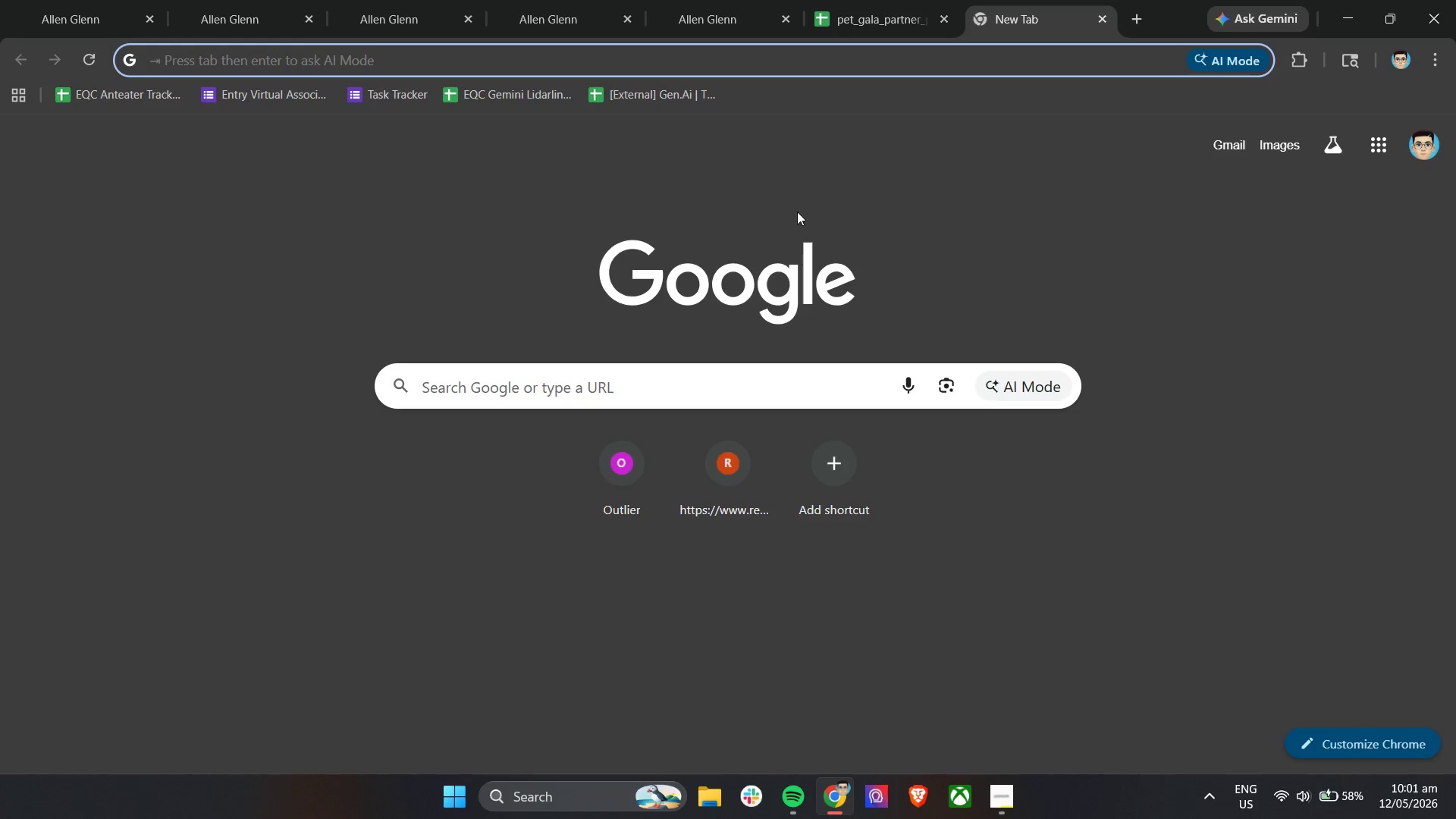 
key(Control+ControlLeft)
 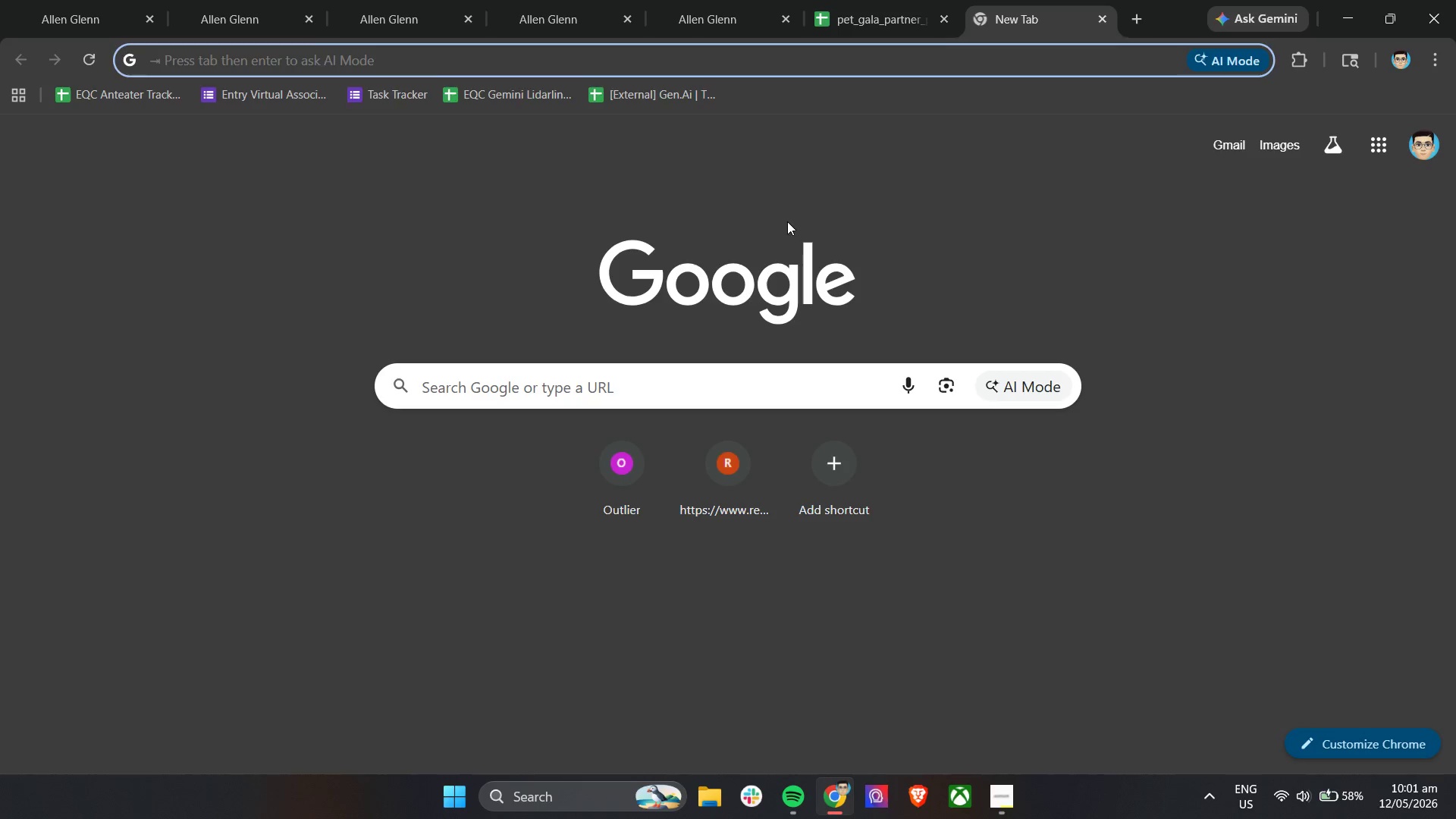 
key(Control+V)
 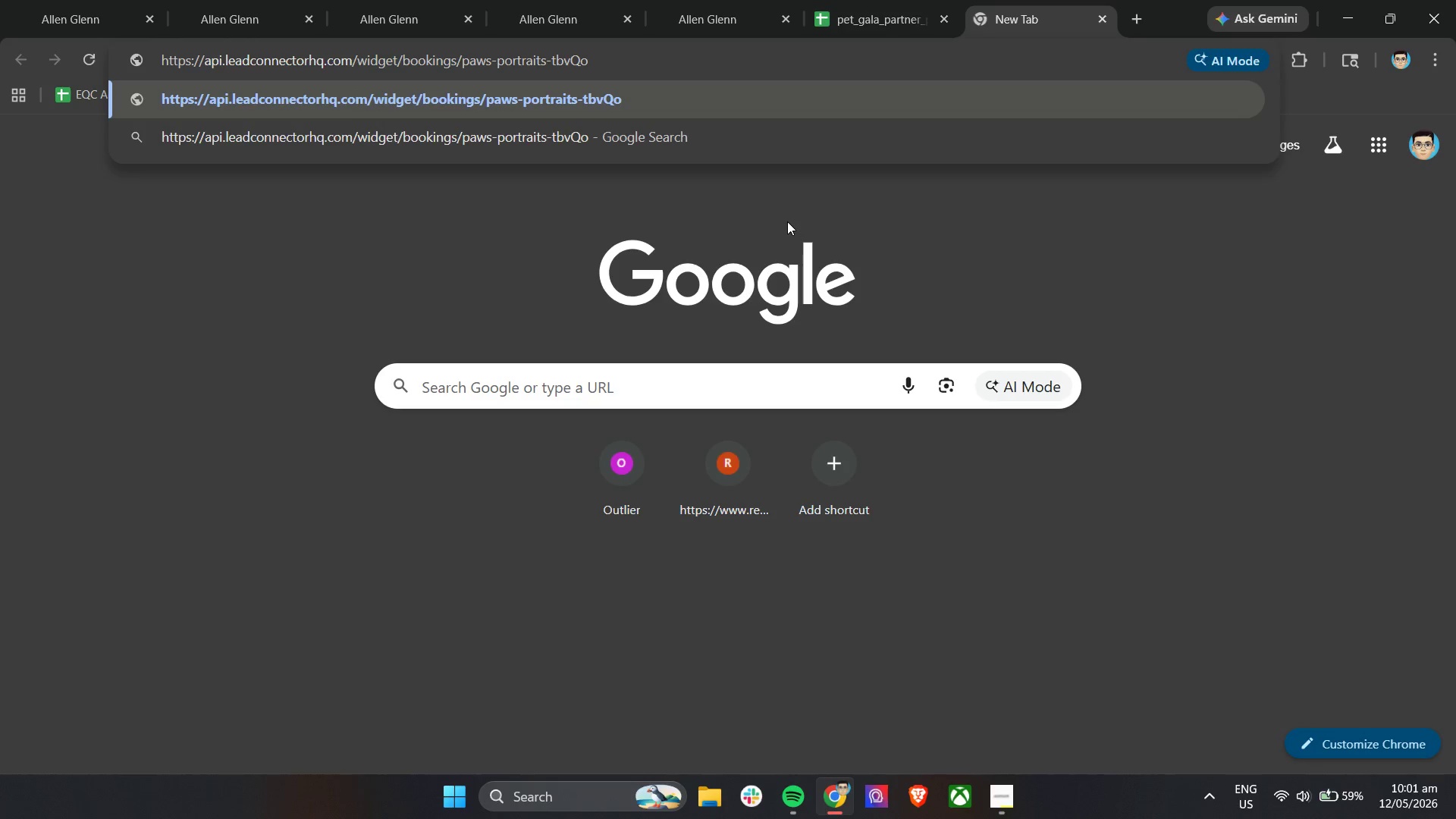 
key(Enter)
 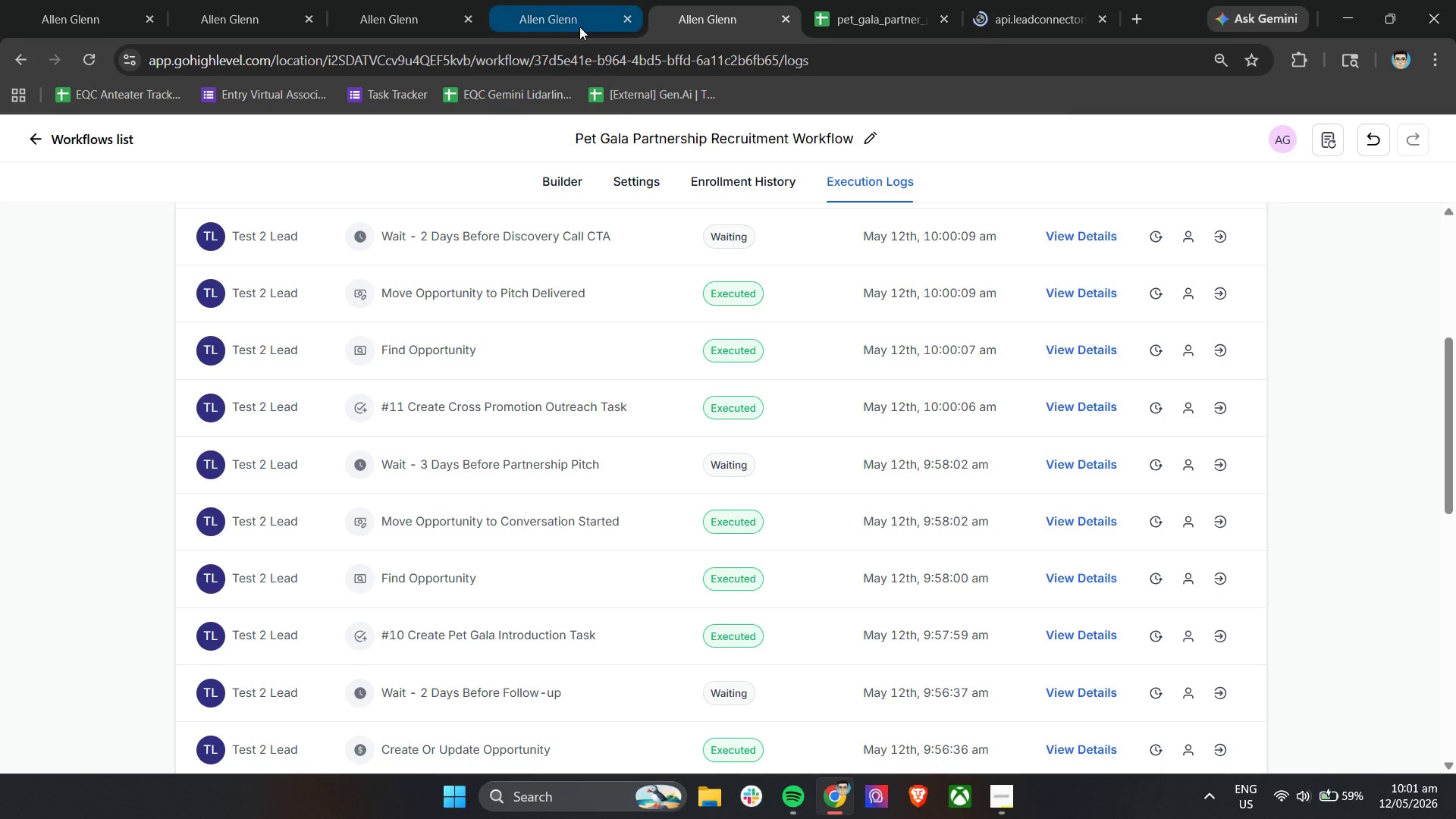 
scroll: coordinate [657, 386], scroll_direction: up, amount: 4.0
 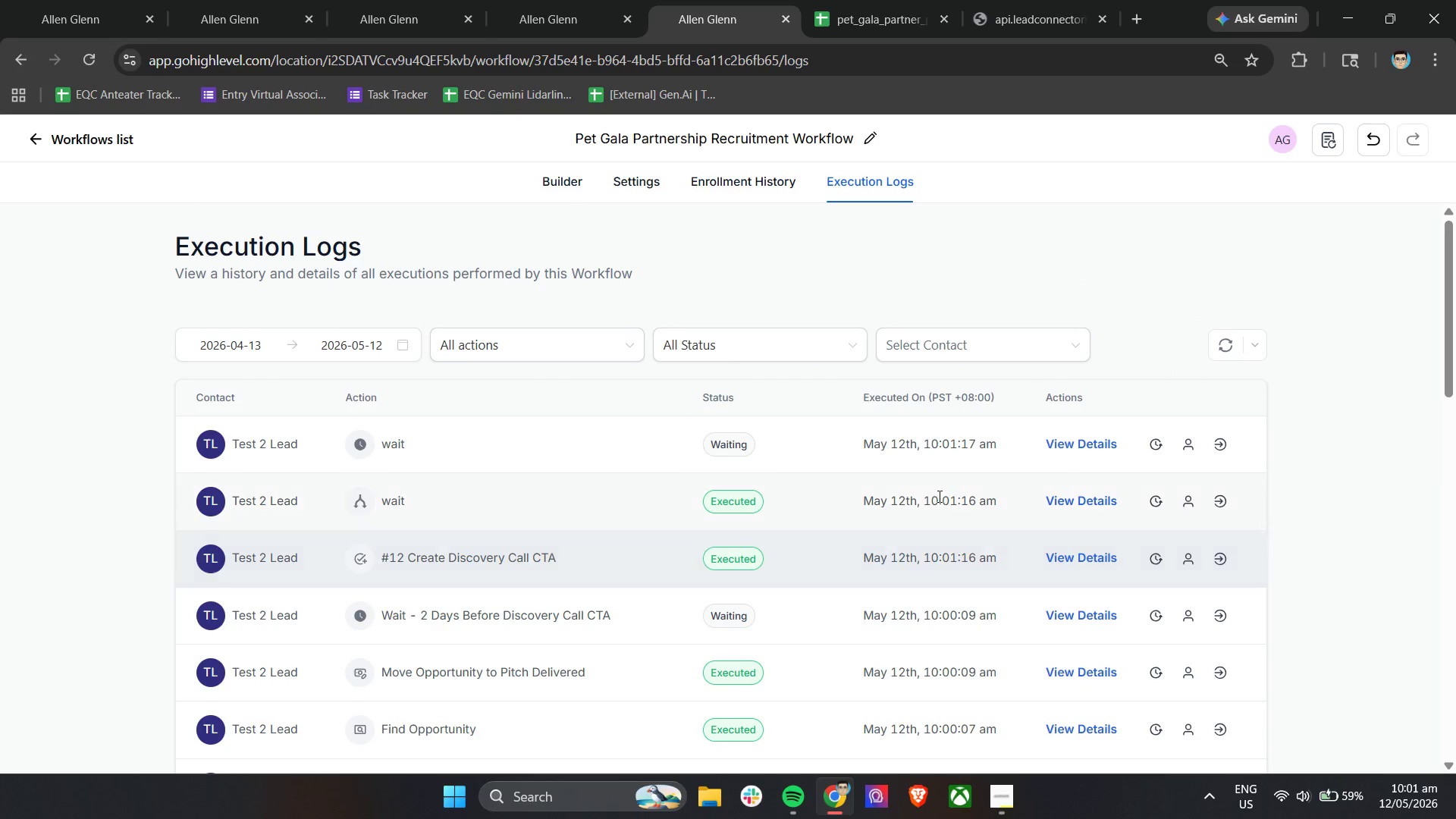 
left_click([558, 177])
 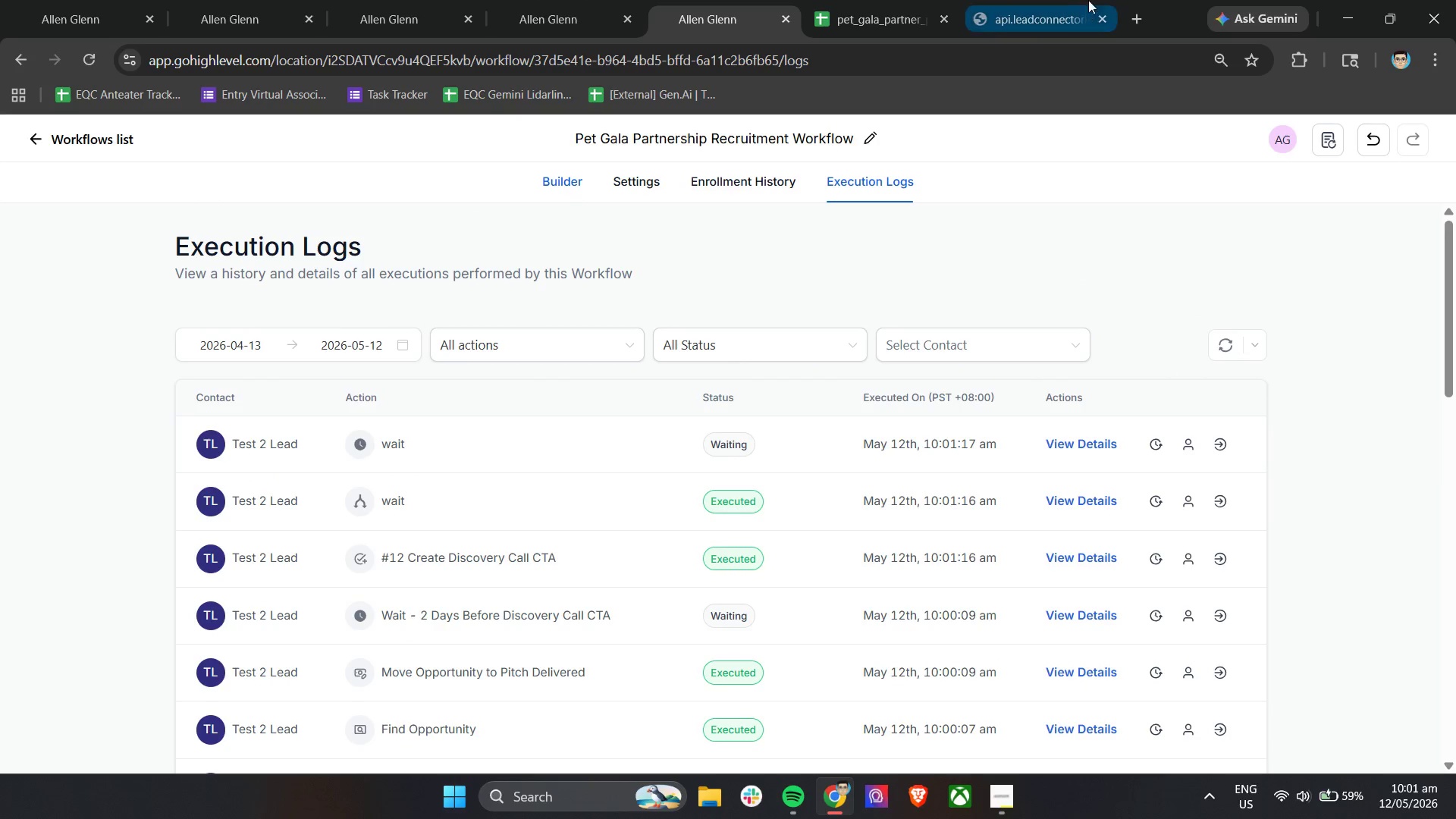 
left_click([1052, 0])
 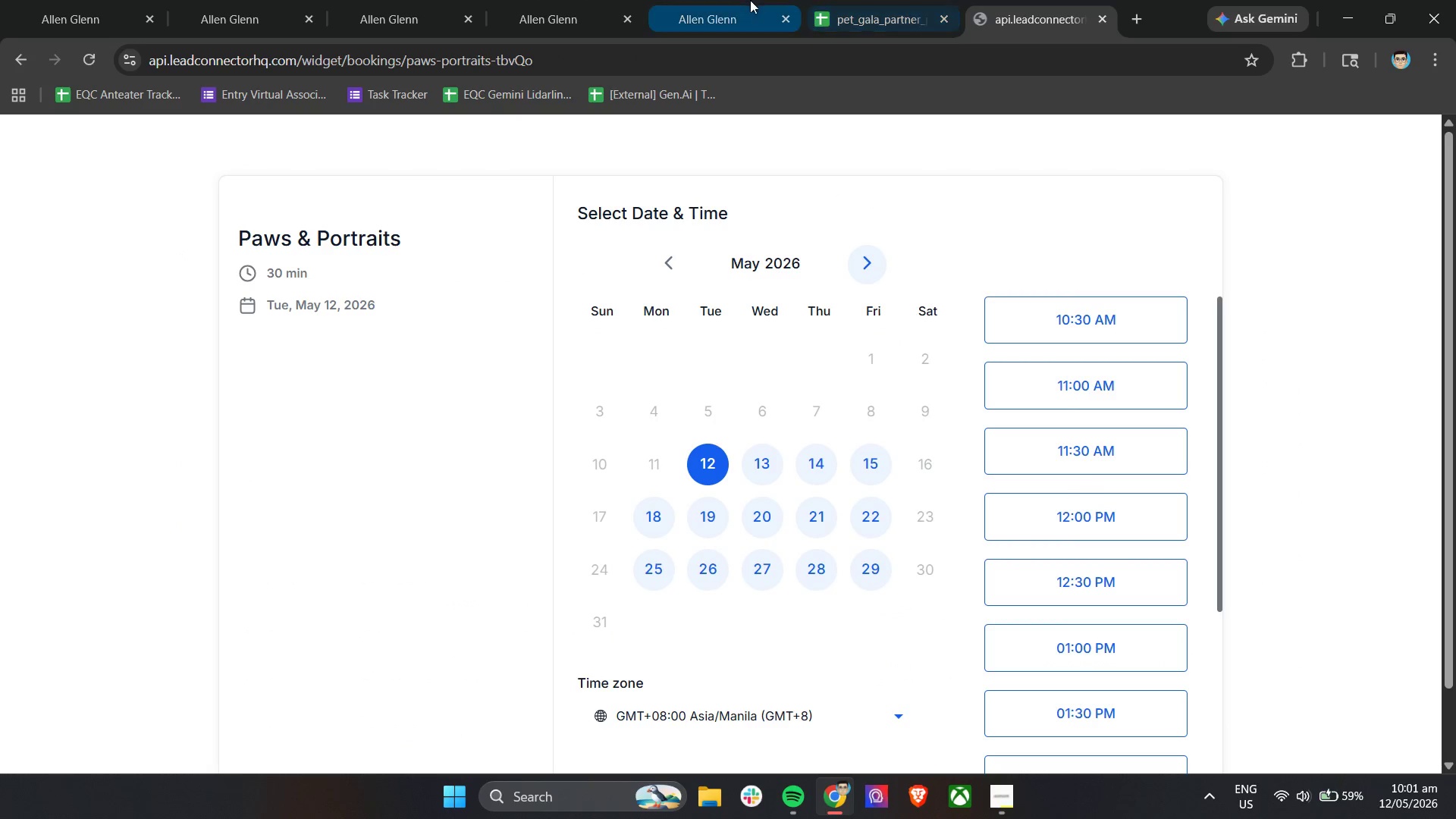 
left_click([750, 0])
 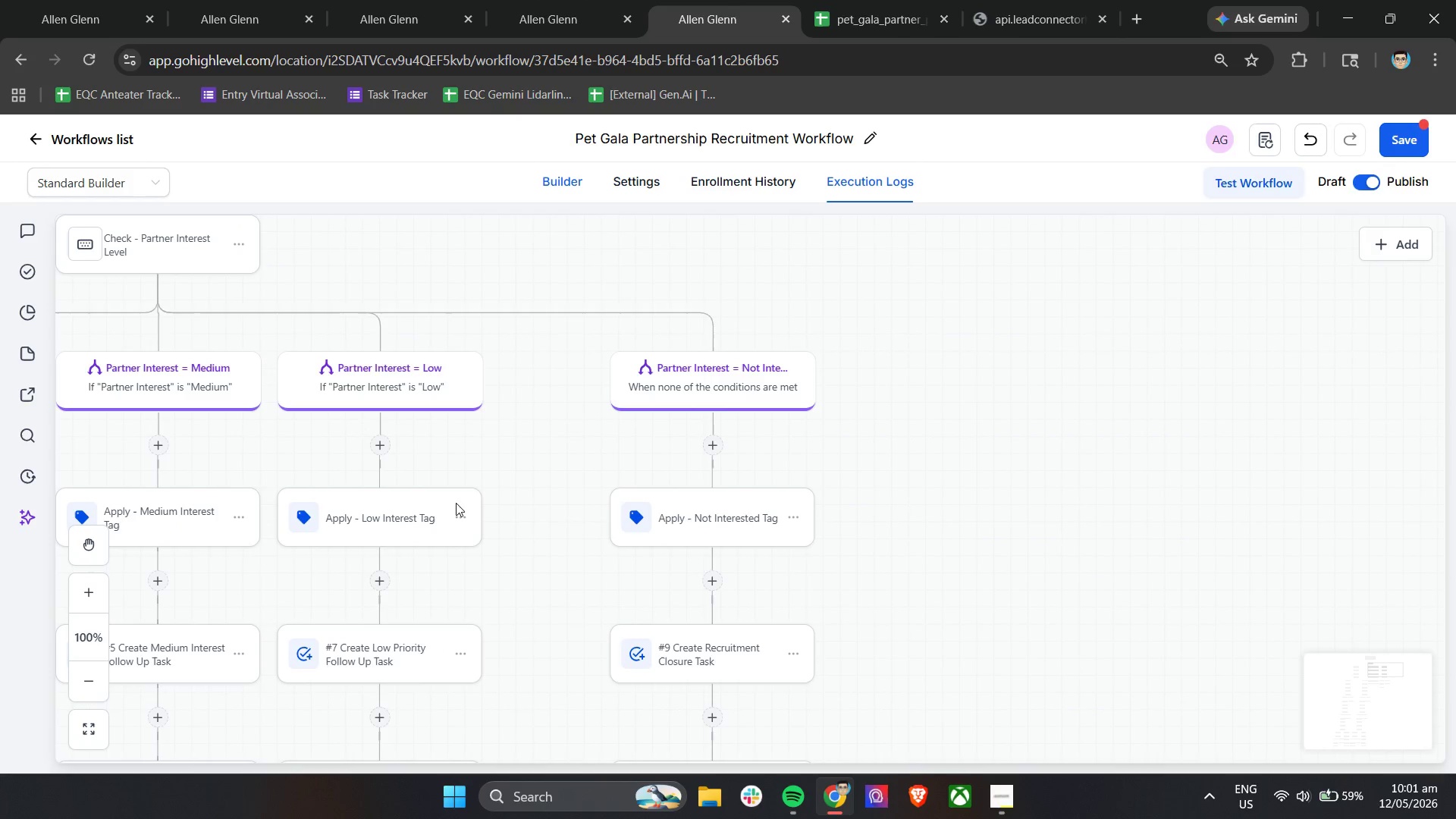 
scroll: coordinate [477, 524], scroll_direction: down, amount: 6.0
 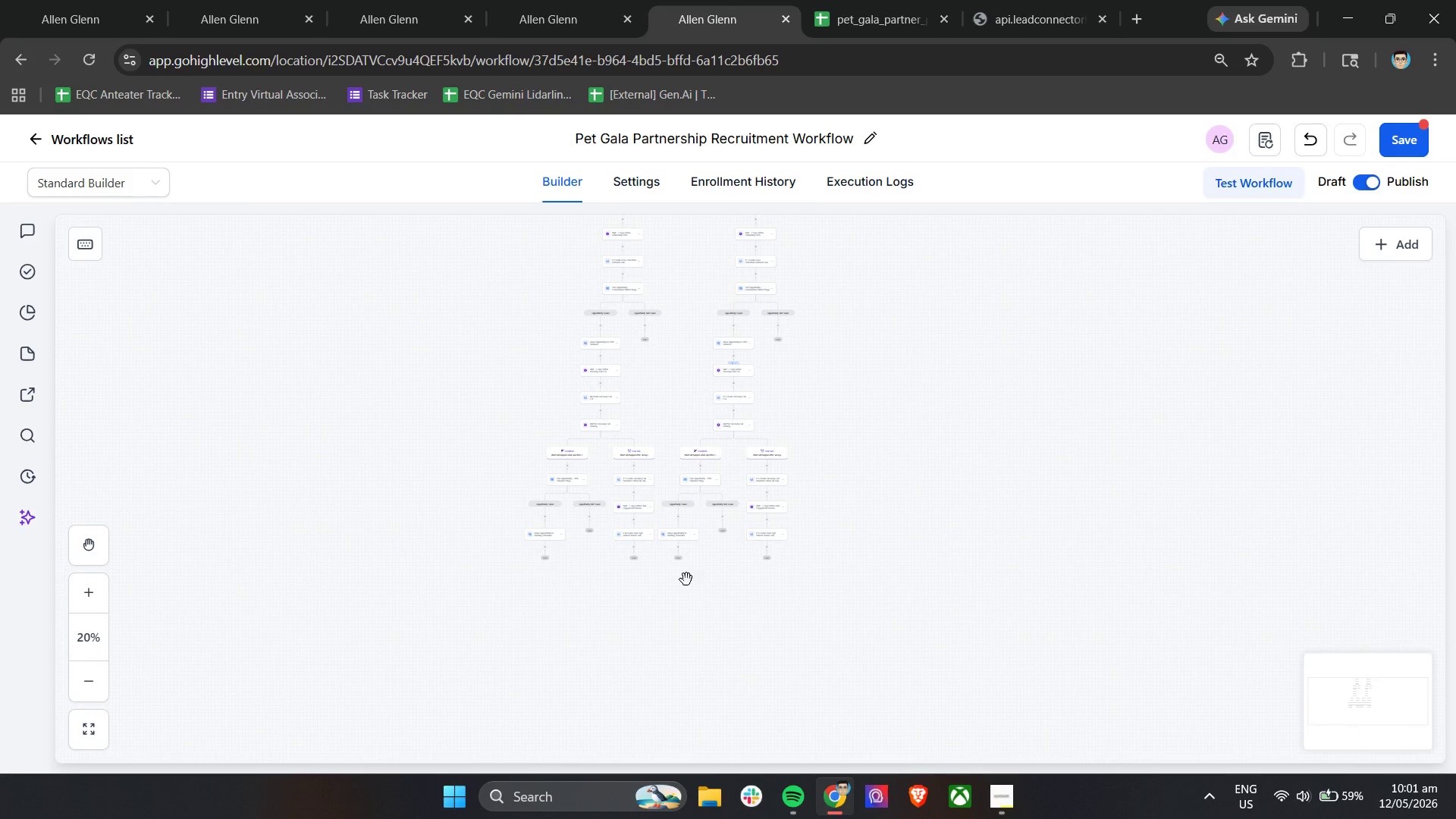 
hold_key(key=ControlLeft, duration=2.22)
scroll: coordinate [529, 585], scroll_direction: down, amount: 3.0
 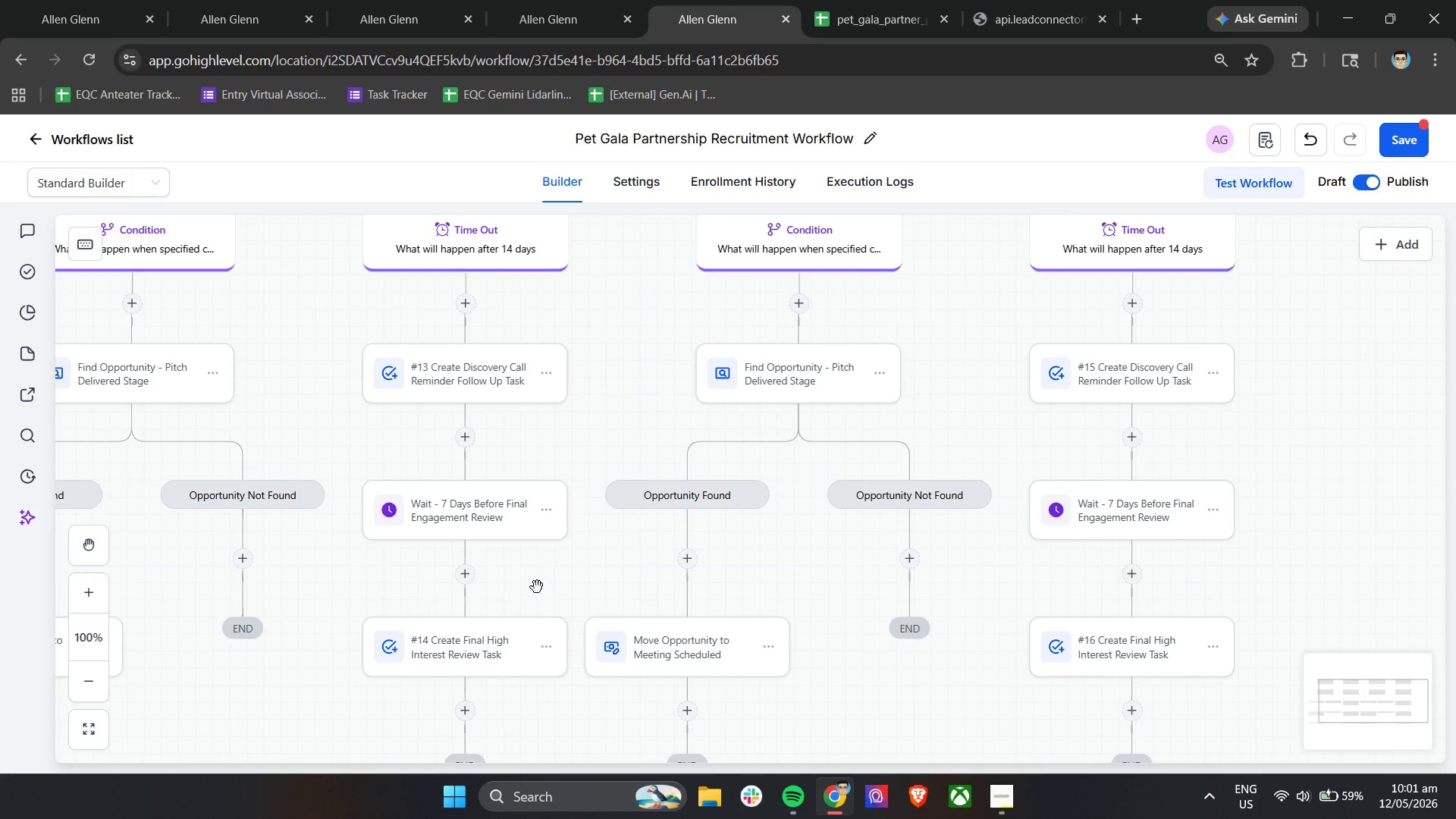 
scroll: coordinate [807, 612], scroll_direction: up, amount: 3.0
 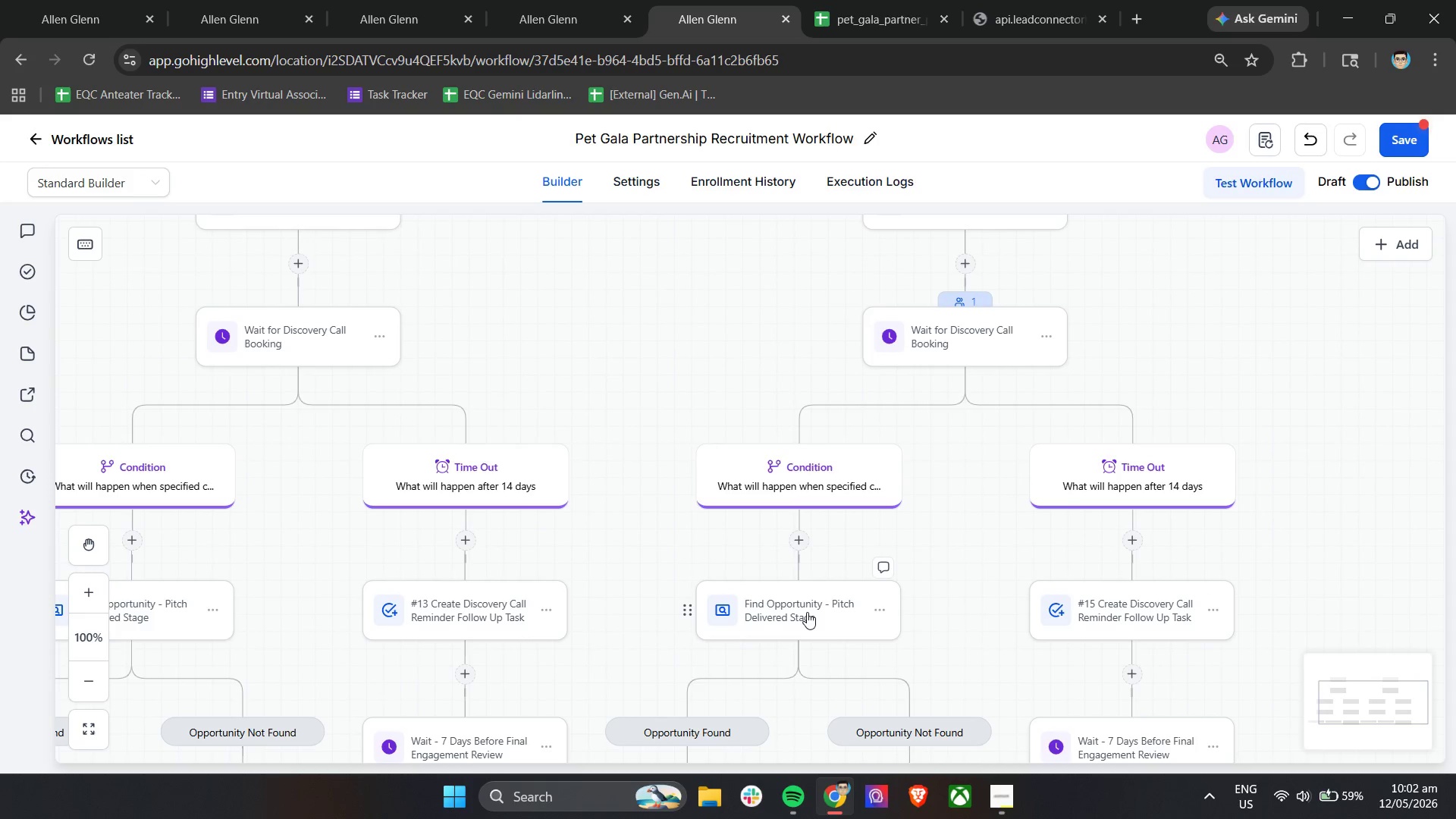 
scroll: coordinate [808, 612], scroll_direction: down, amount: 5.0
 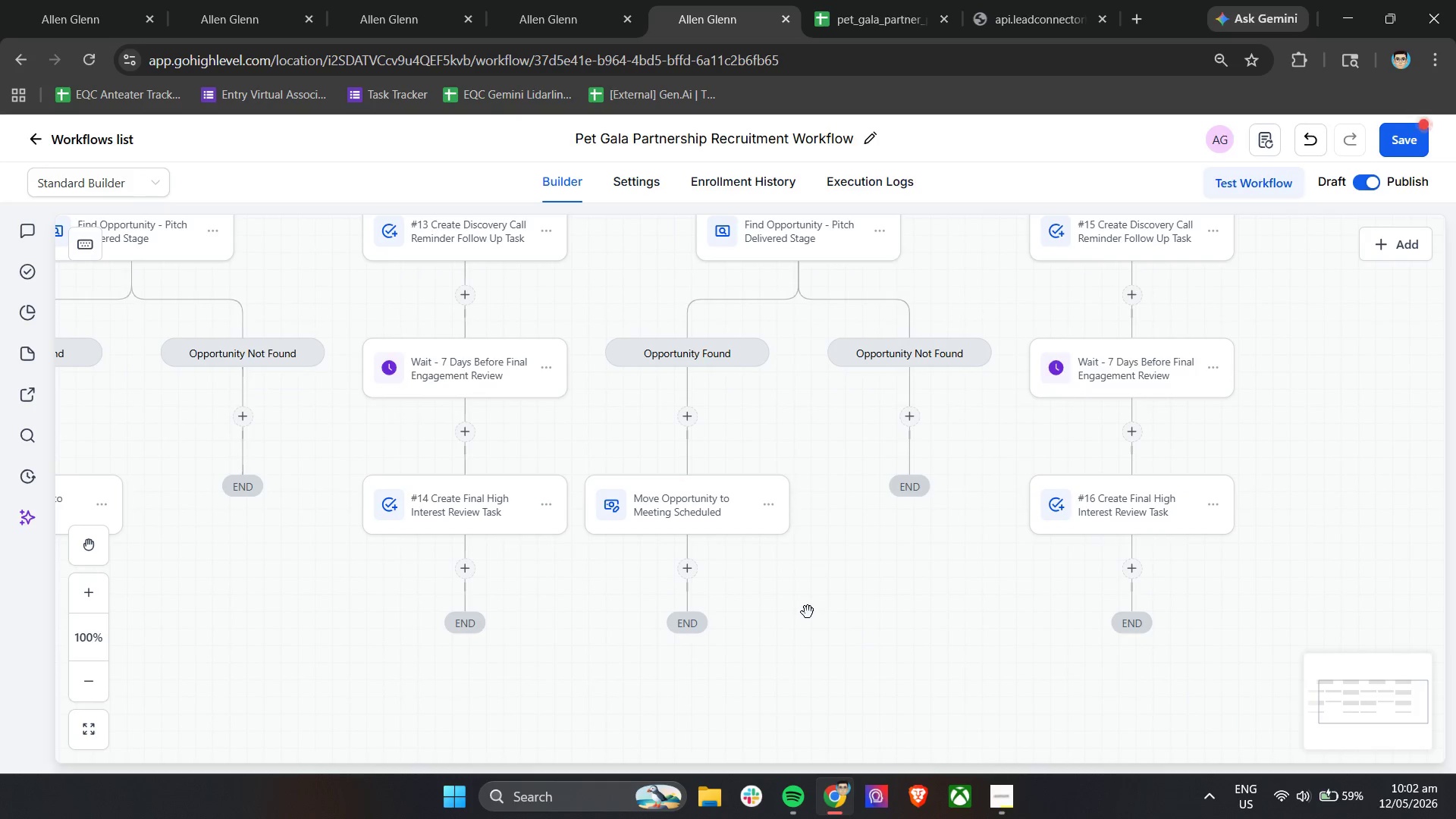 
scroll: coordinate [808, 612], scroll_direction: up, amount: 3.0
 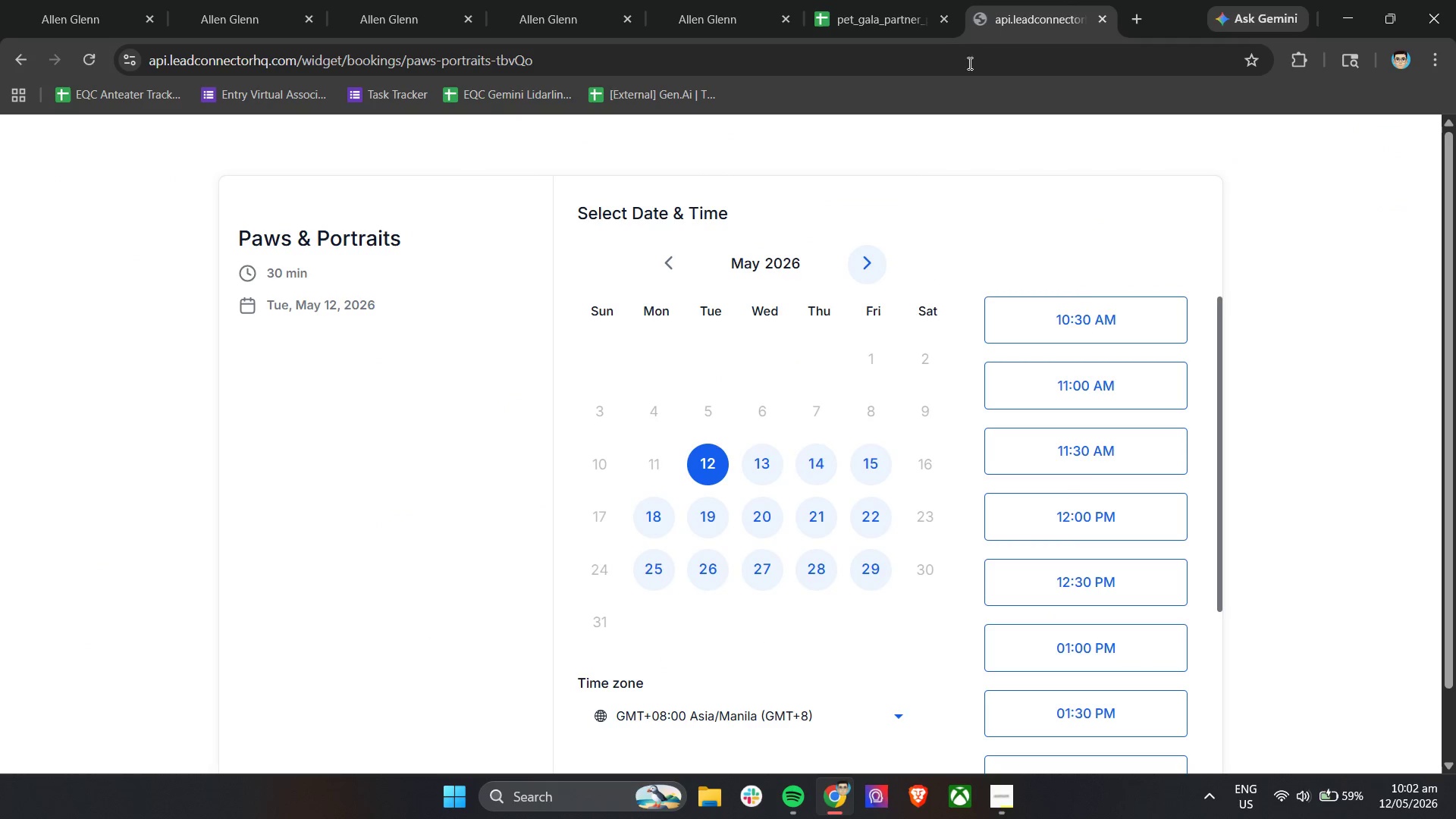 
left_click([822, 459])
 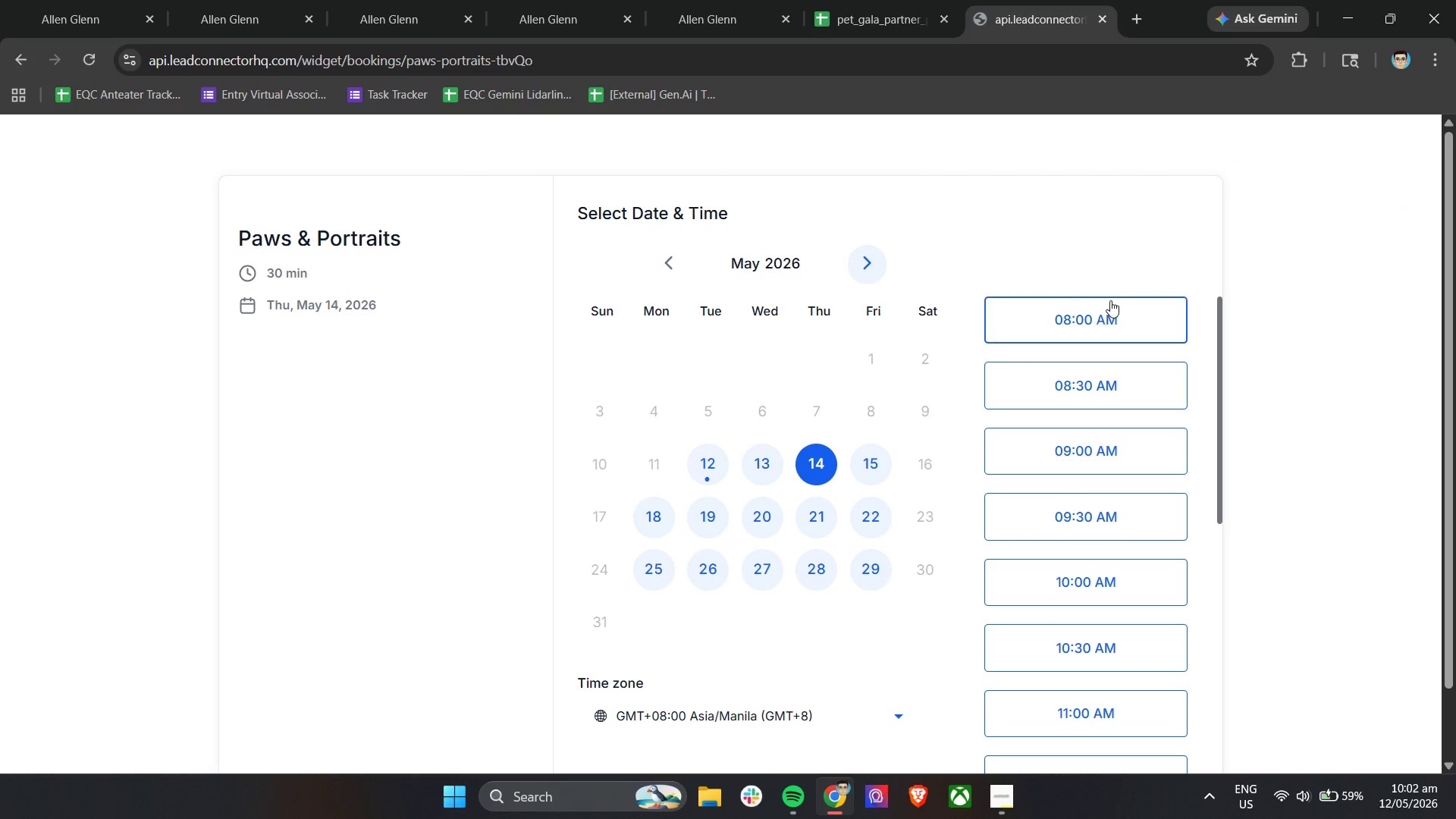 
left_click([1108, 318])
 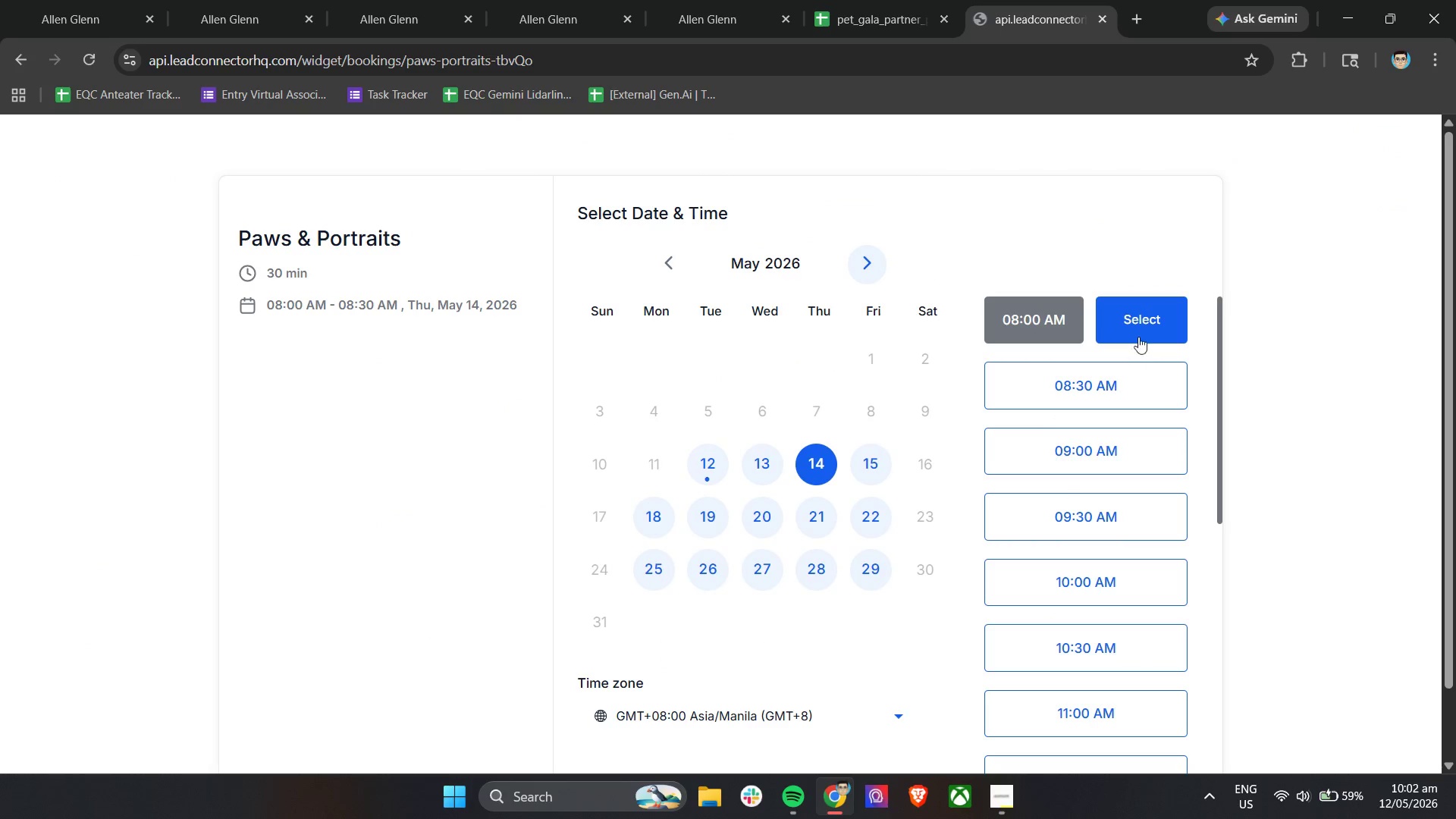 
left_click([1140, 328])
 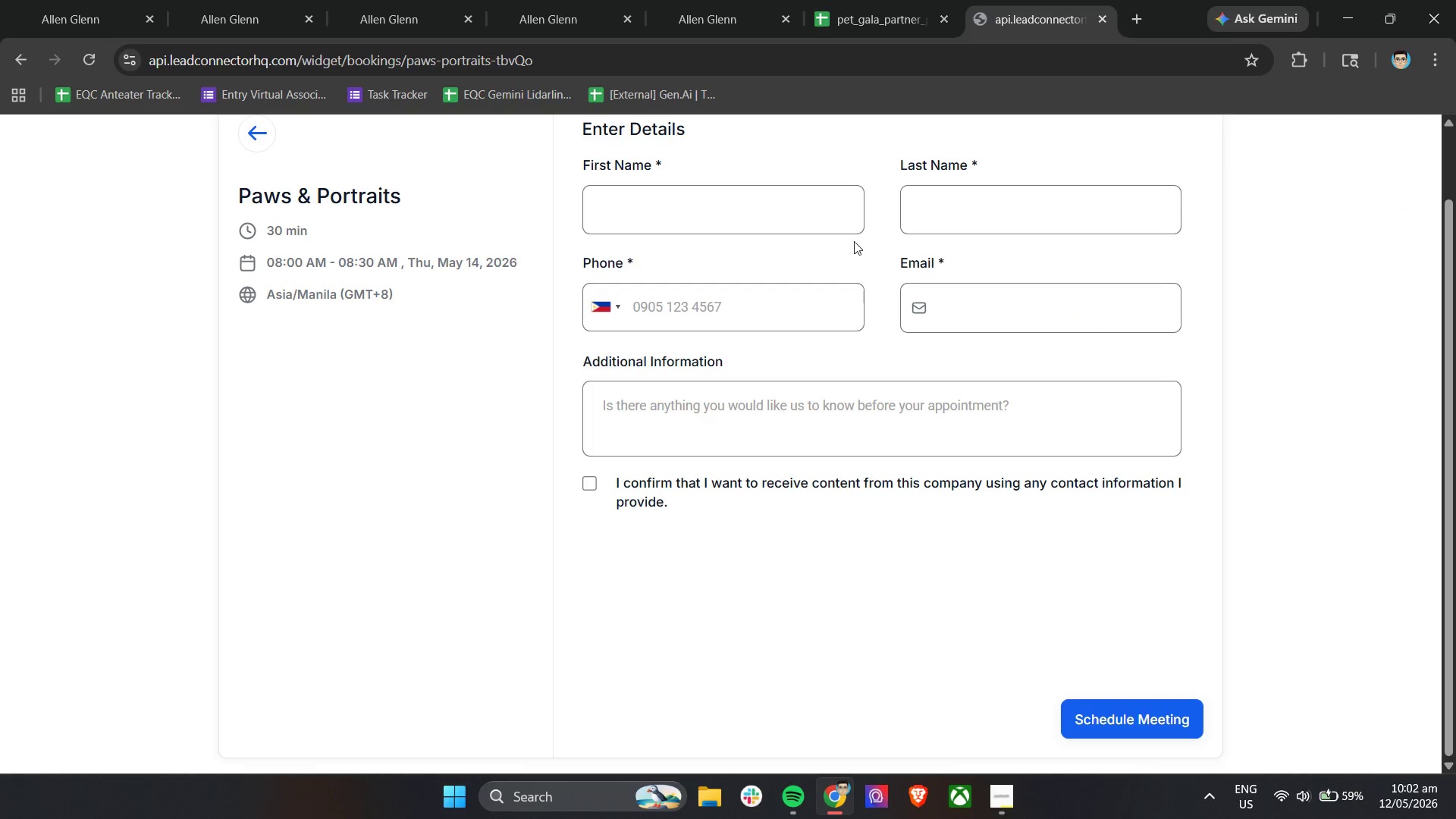 
left_click([827, 231])
 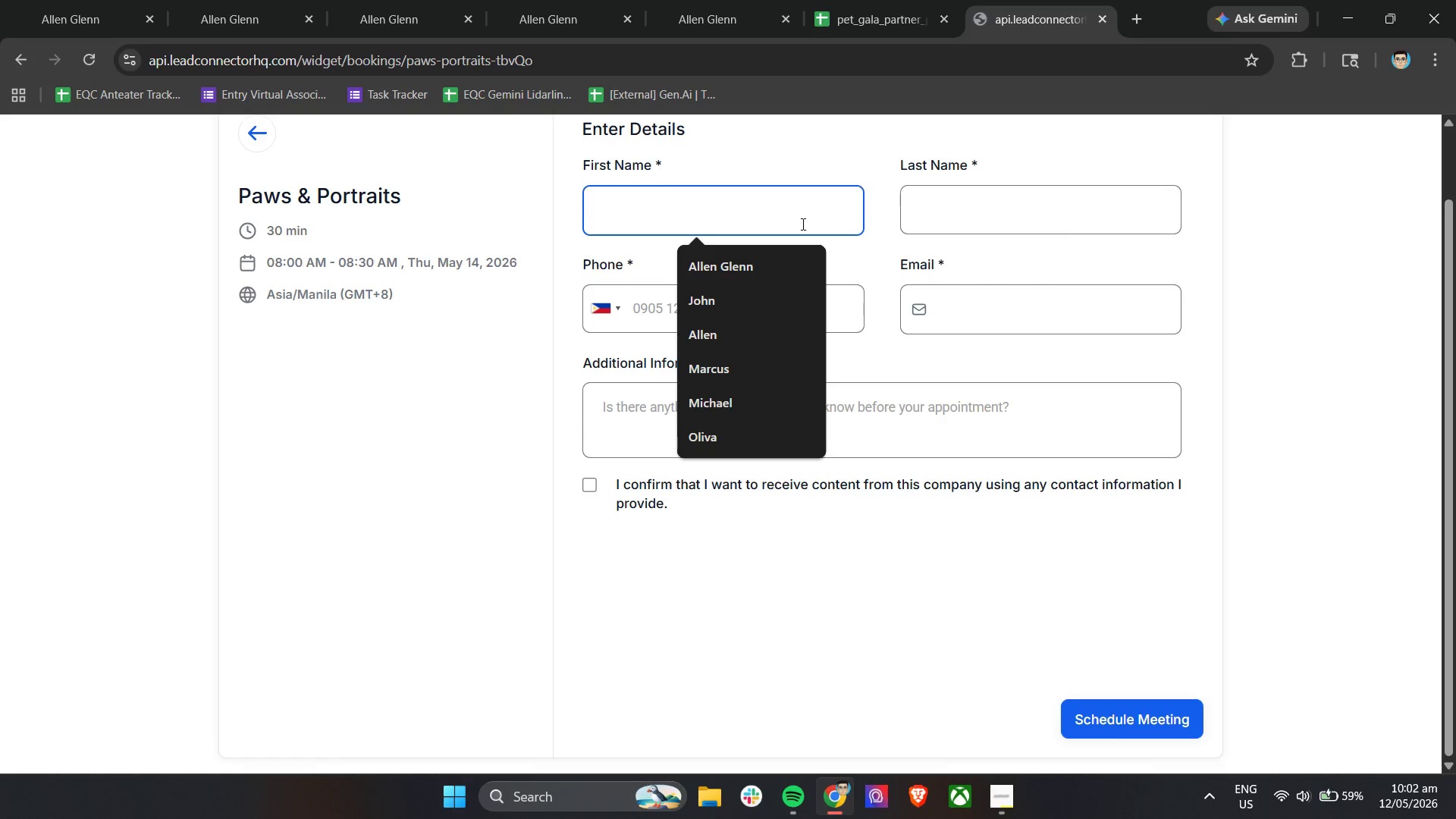 
type(Test )
 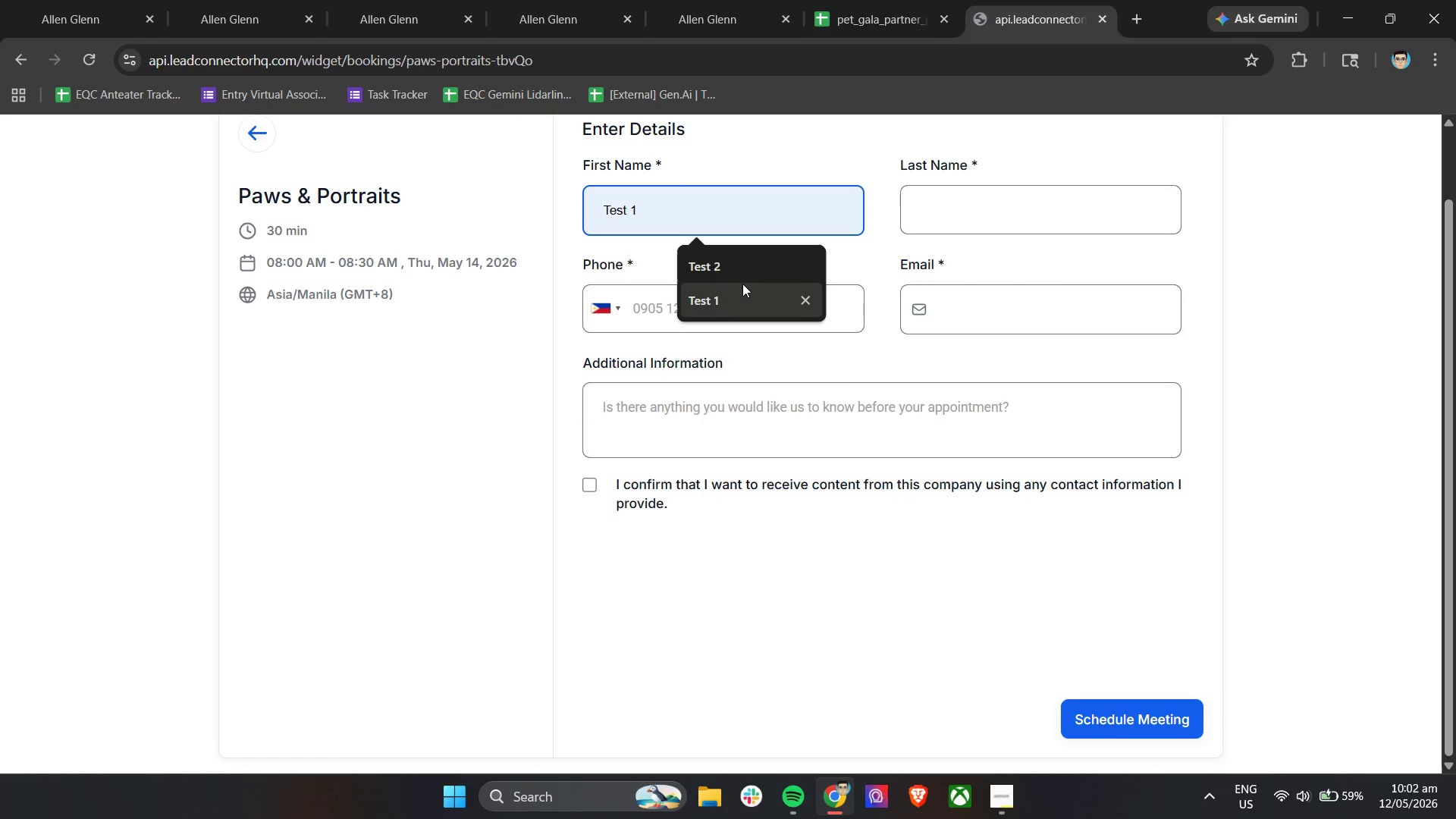 
left_click([742, 277])
 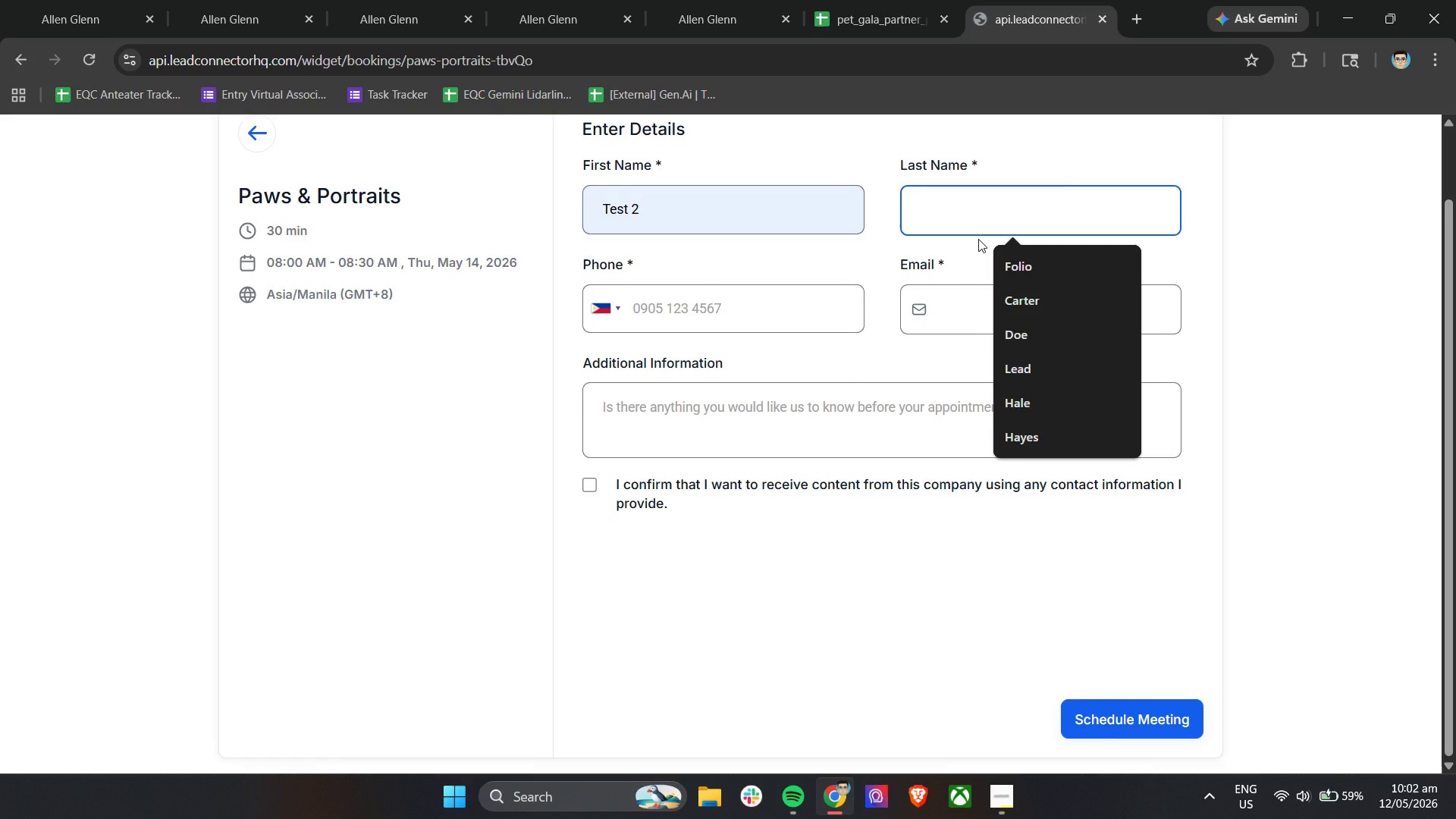 
key(Shift+ShiftLeft)
 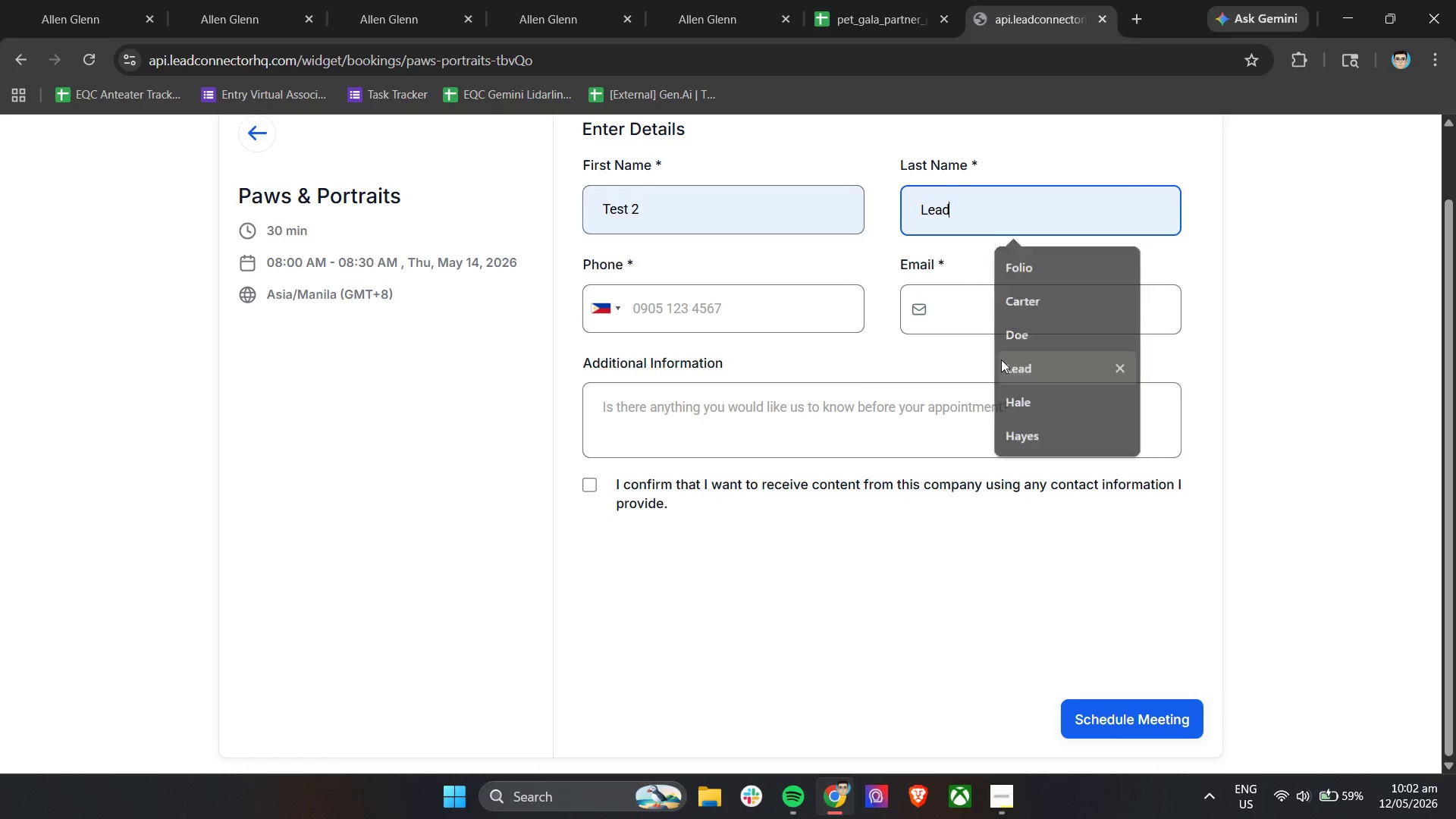 
double_click([690, 313])
 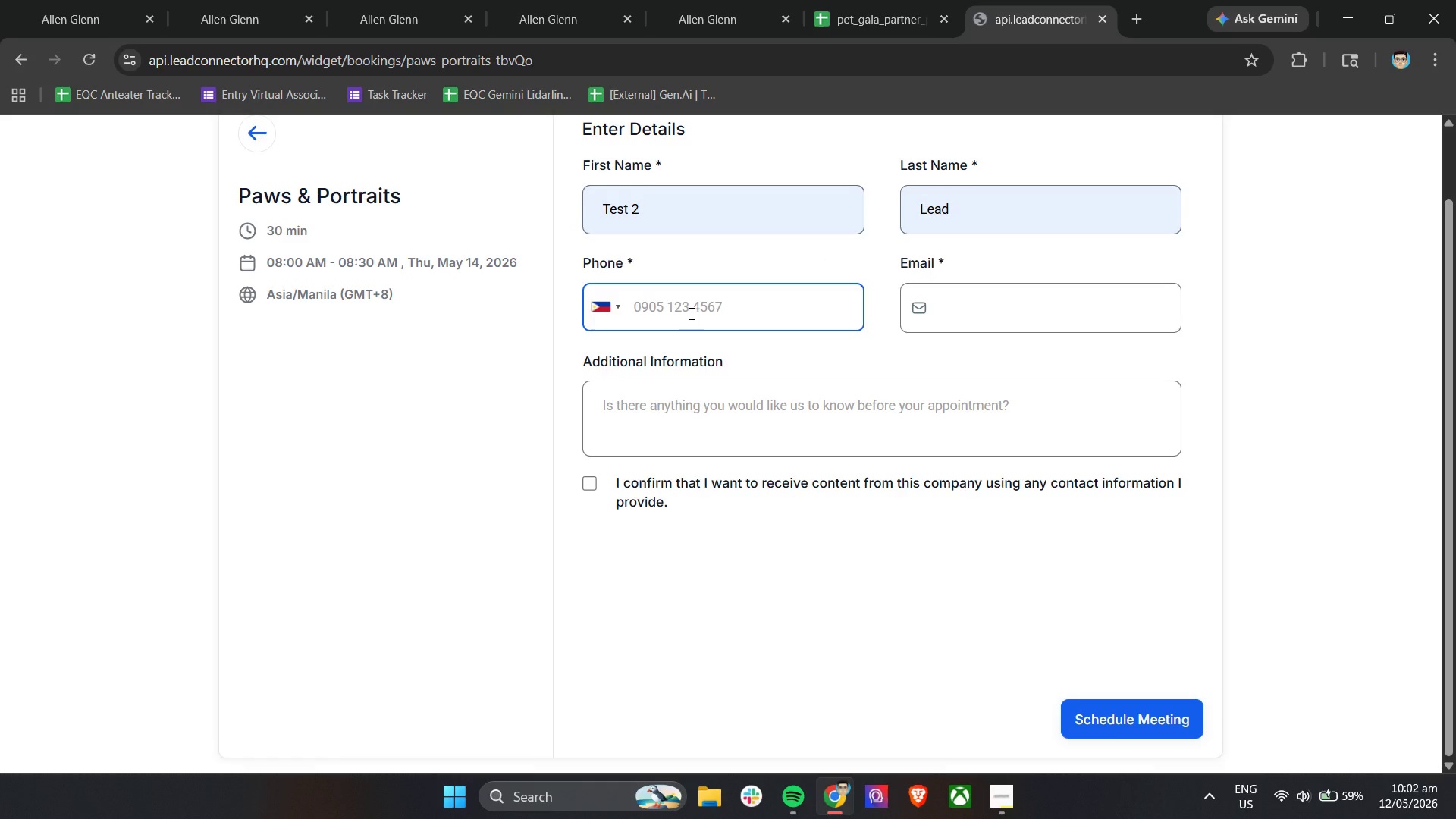 
type(0965)
key(Backspace)
key(Backspace)
type(172345679)
 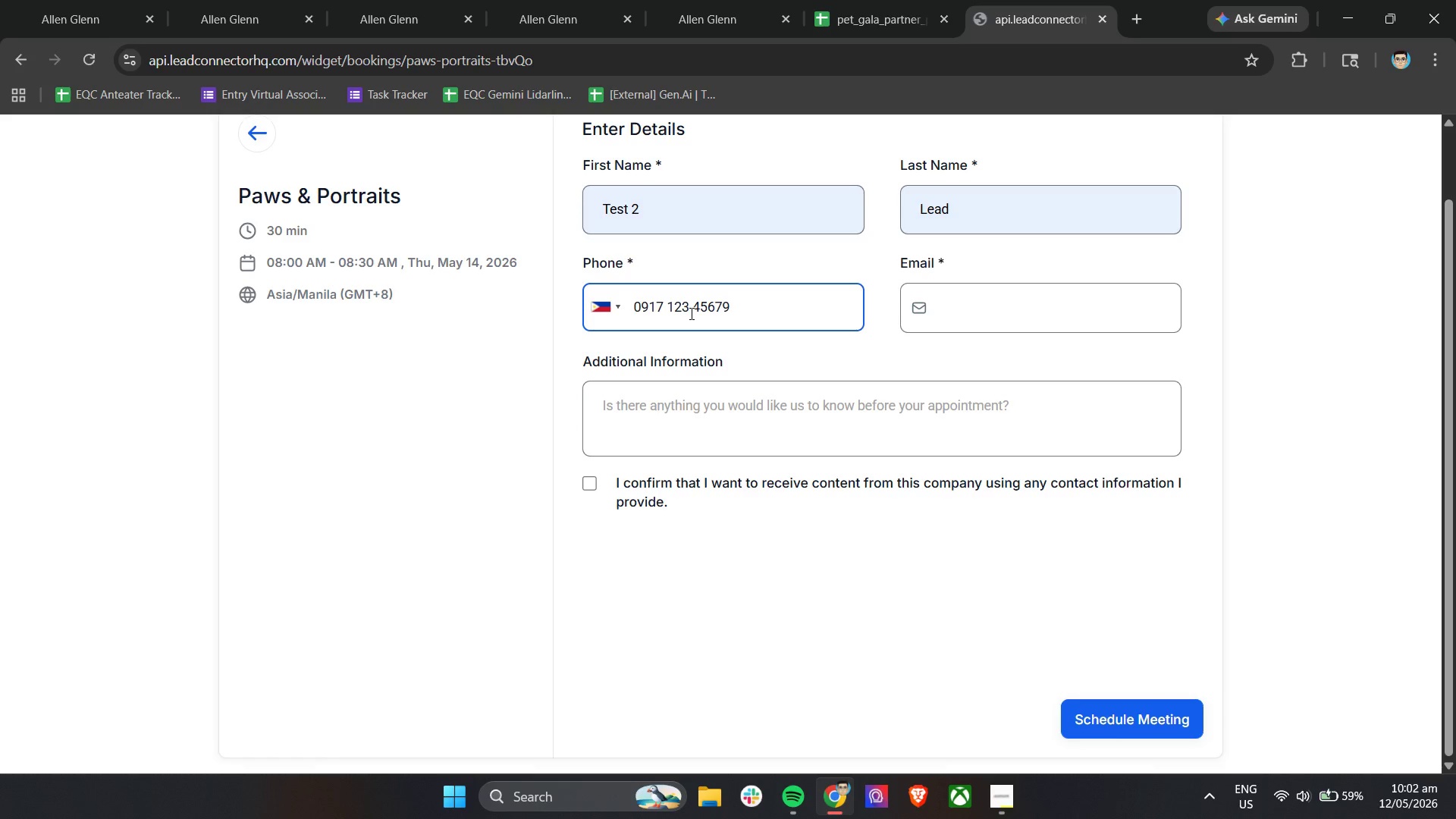 
left_click([1022, 402])
 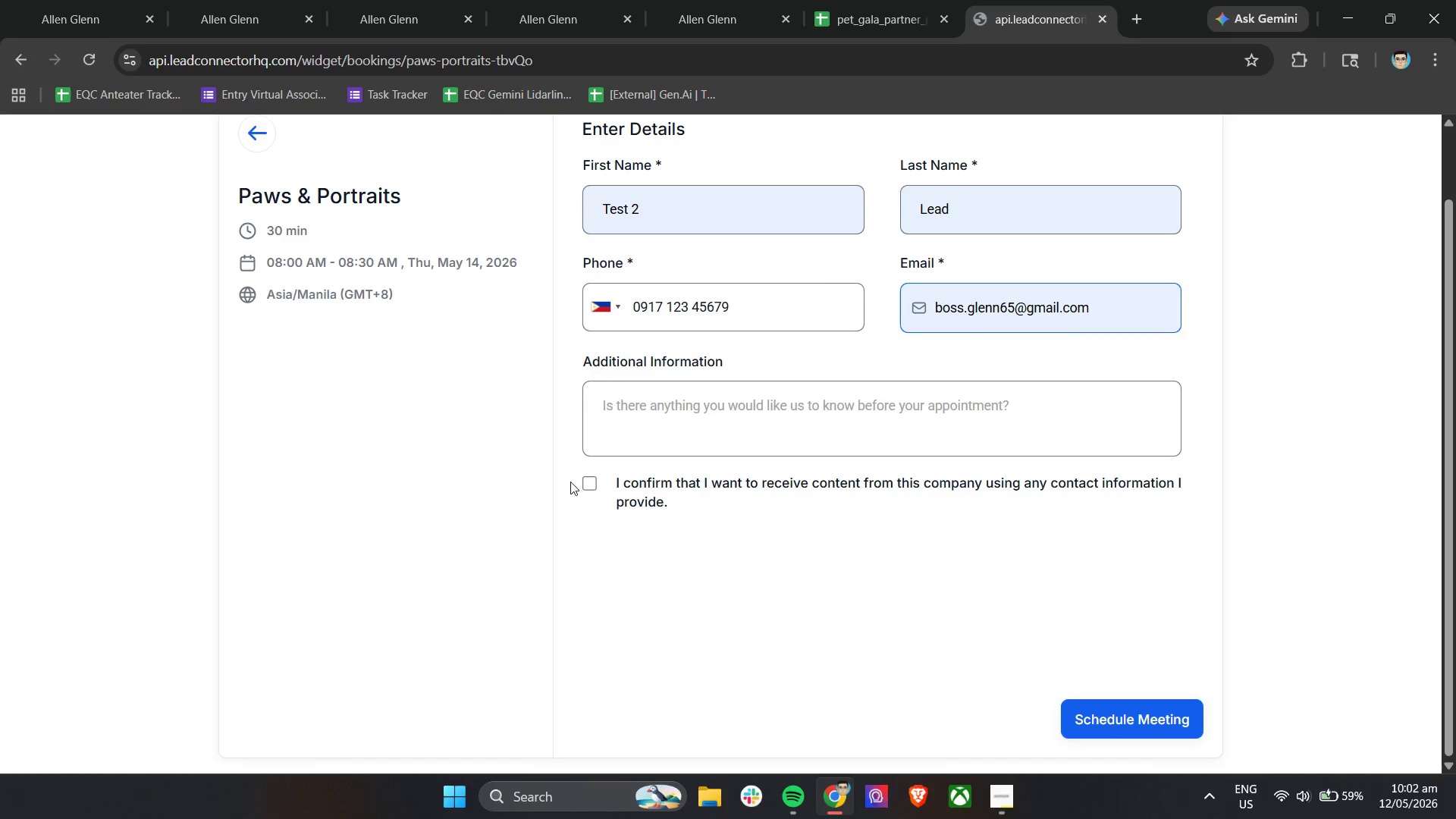 
double_click([589, 485])
 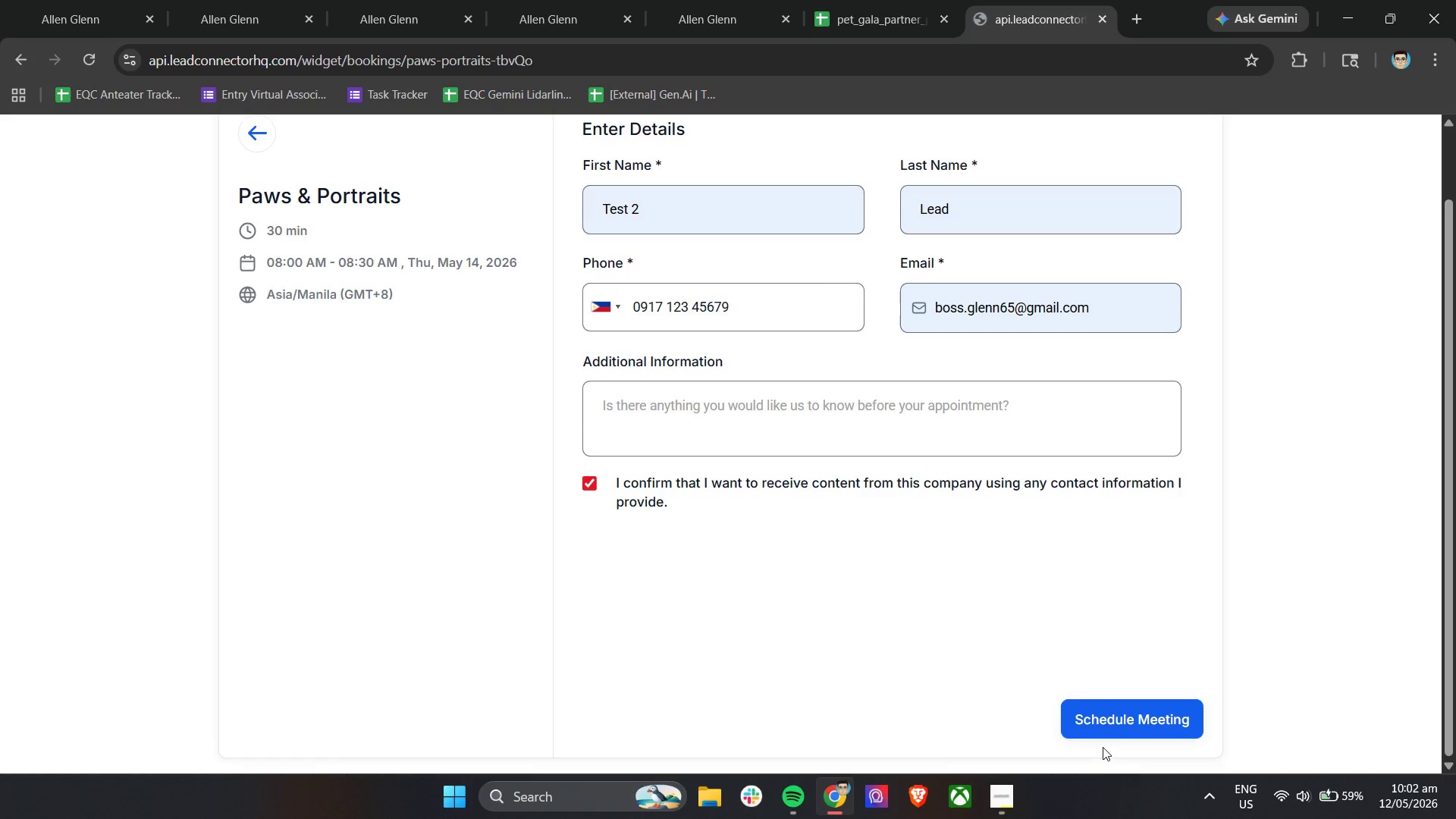 
left_click([1113, 718])
 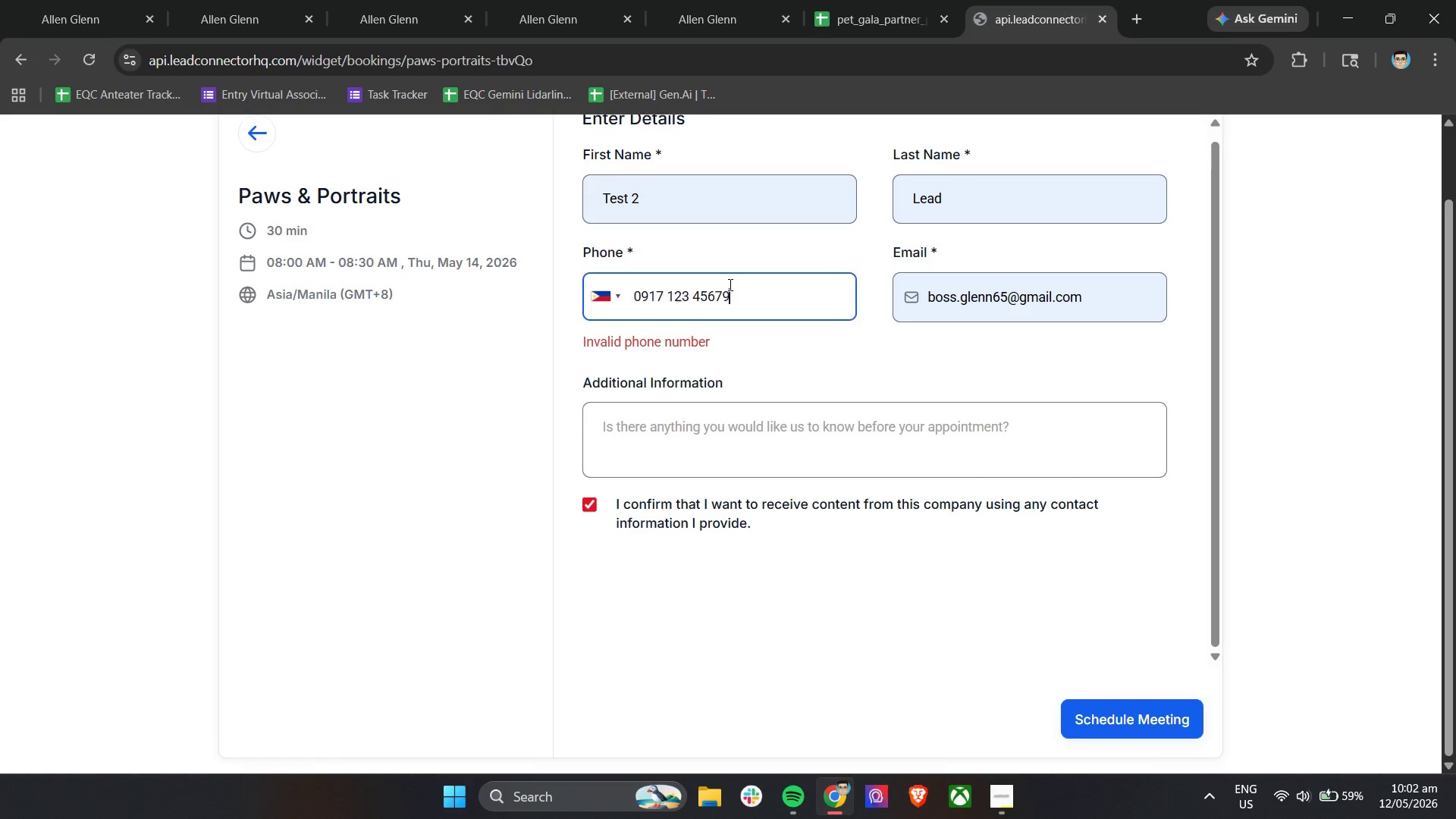 
left_click([754, 309])
 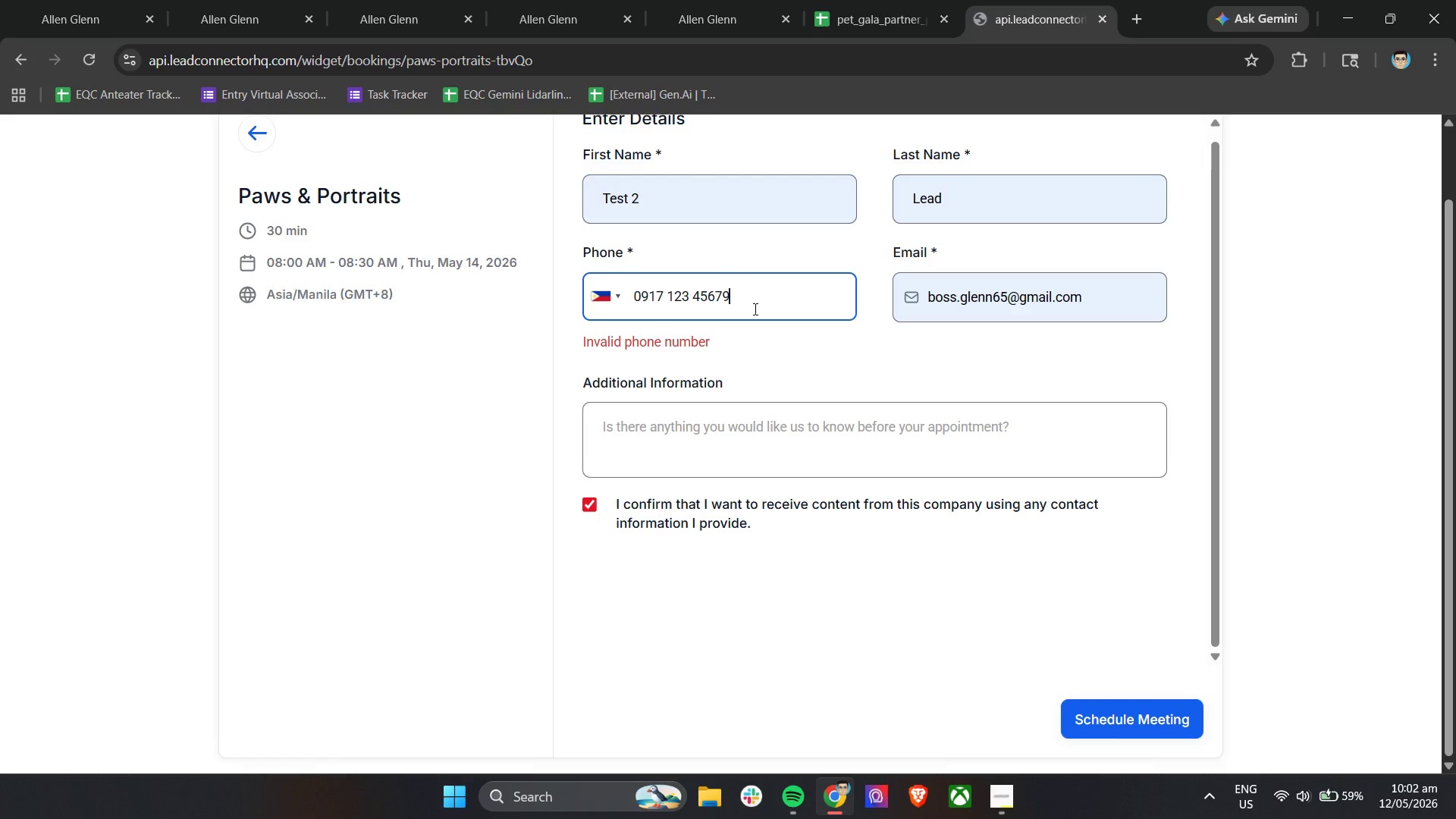 
key(8)
 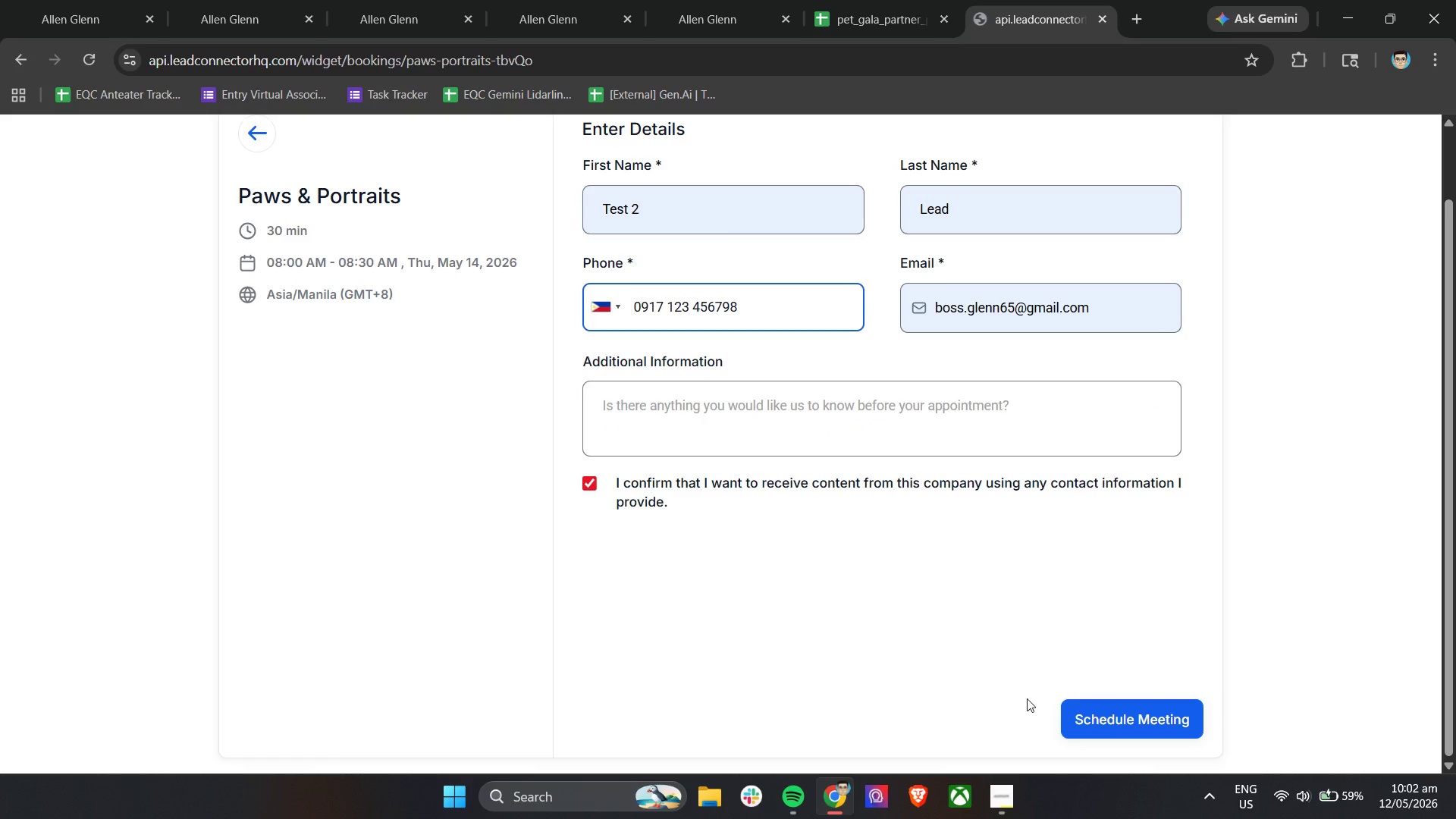 
left_click([1101, 706])
 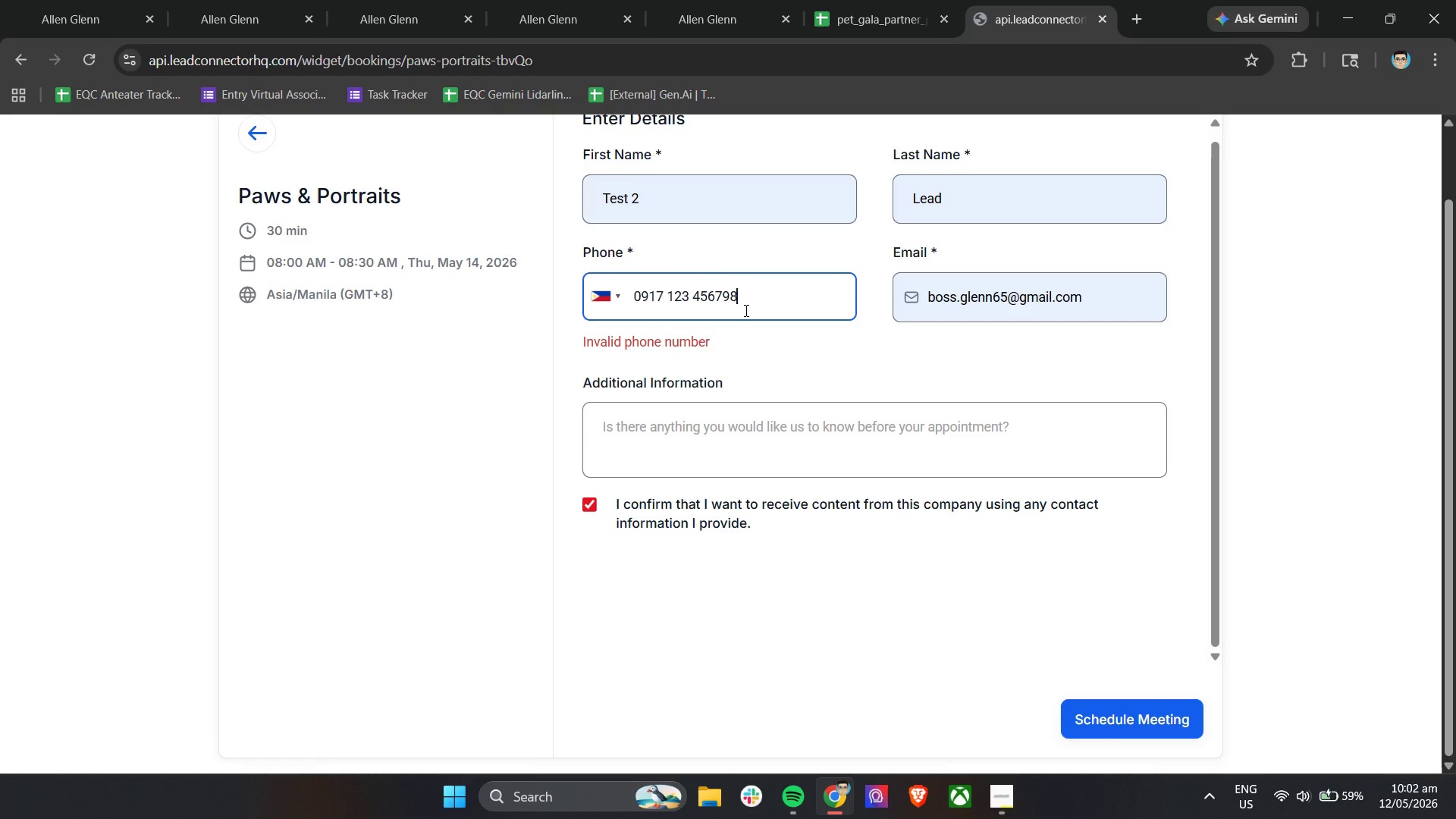 
key(Backspace)
 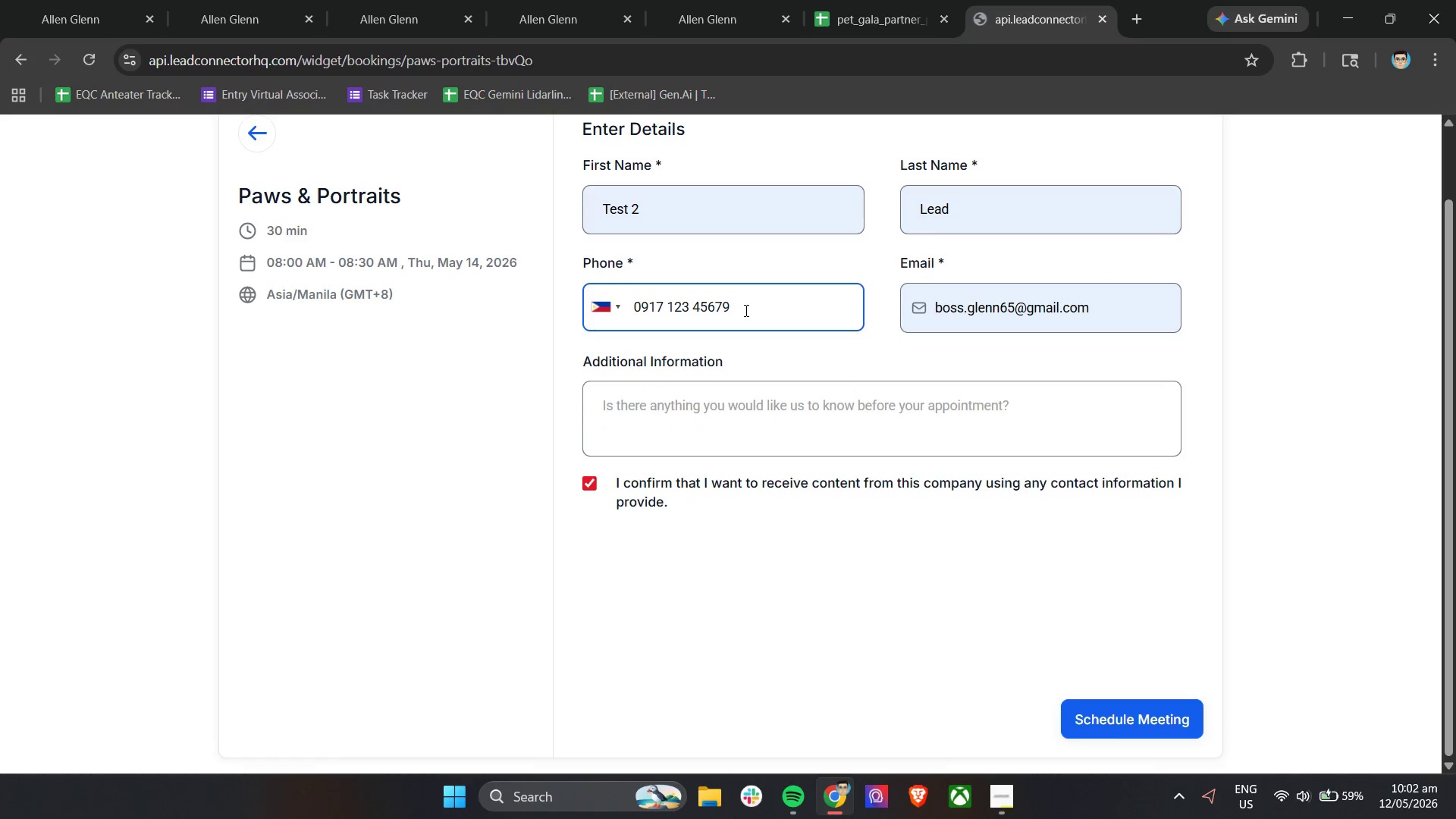 
key(Backspace)
 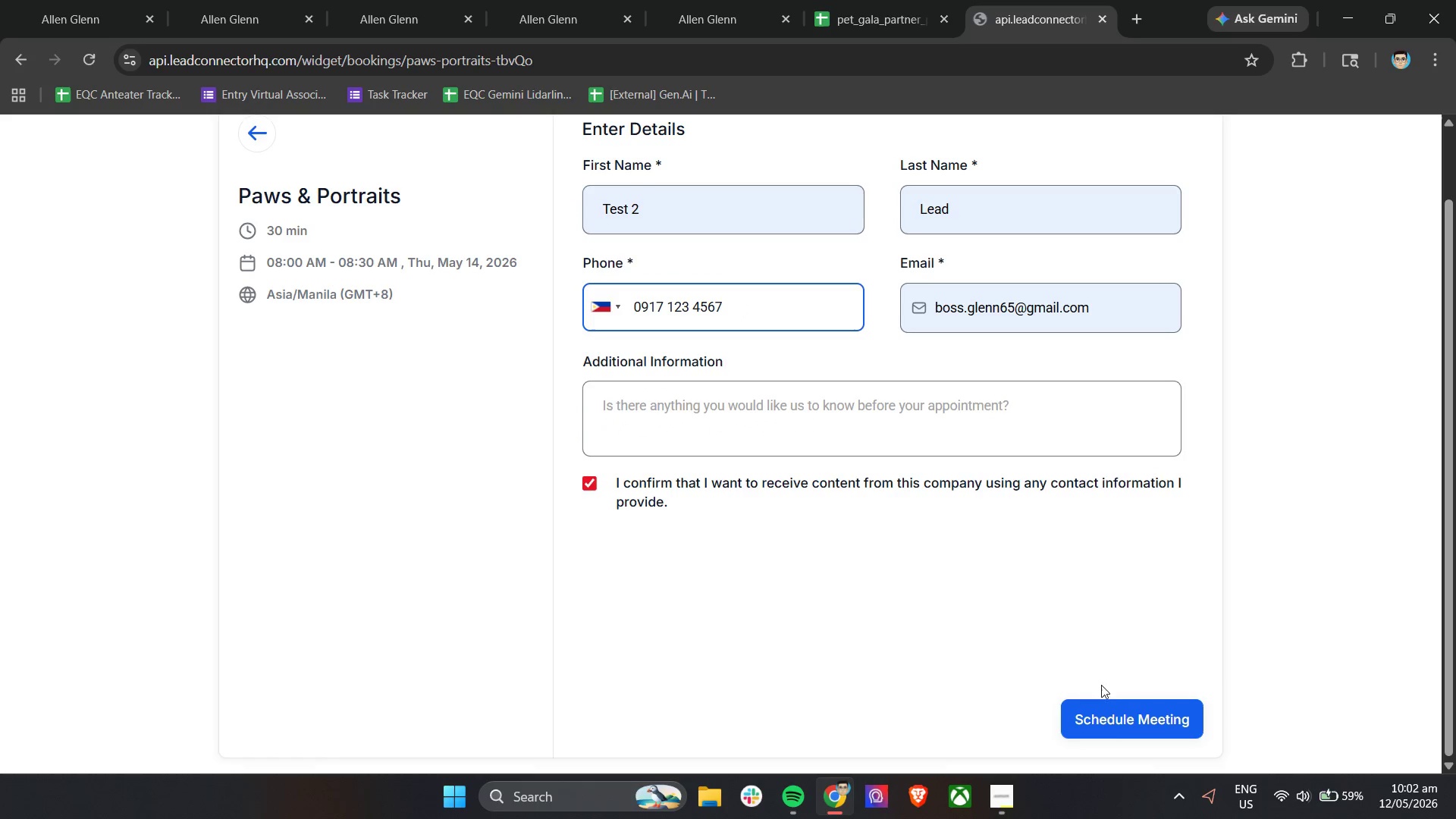 
left_click([1118, 717])
 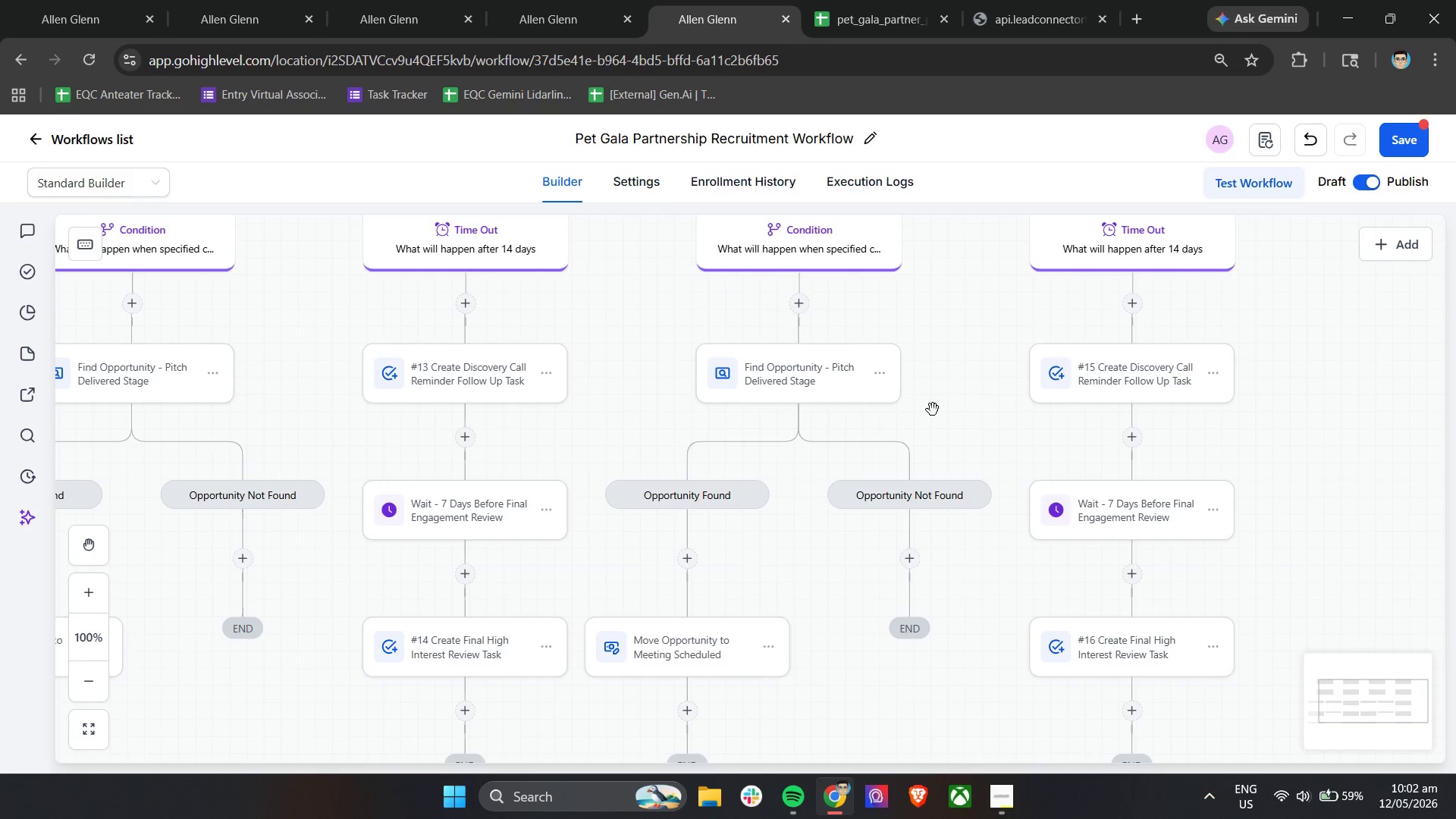 
left_click([874, 185])
 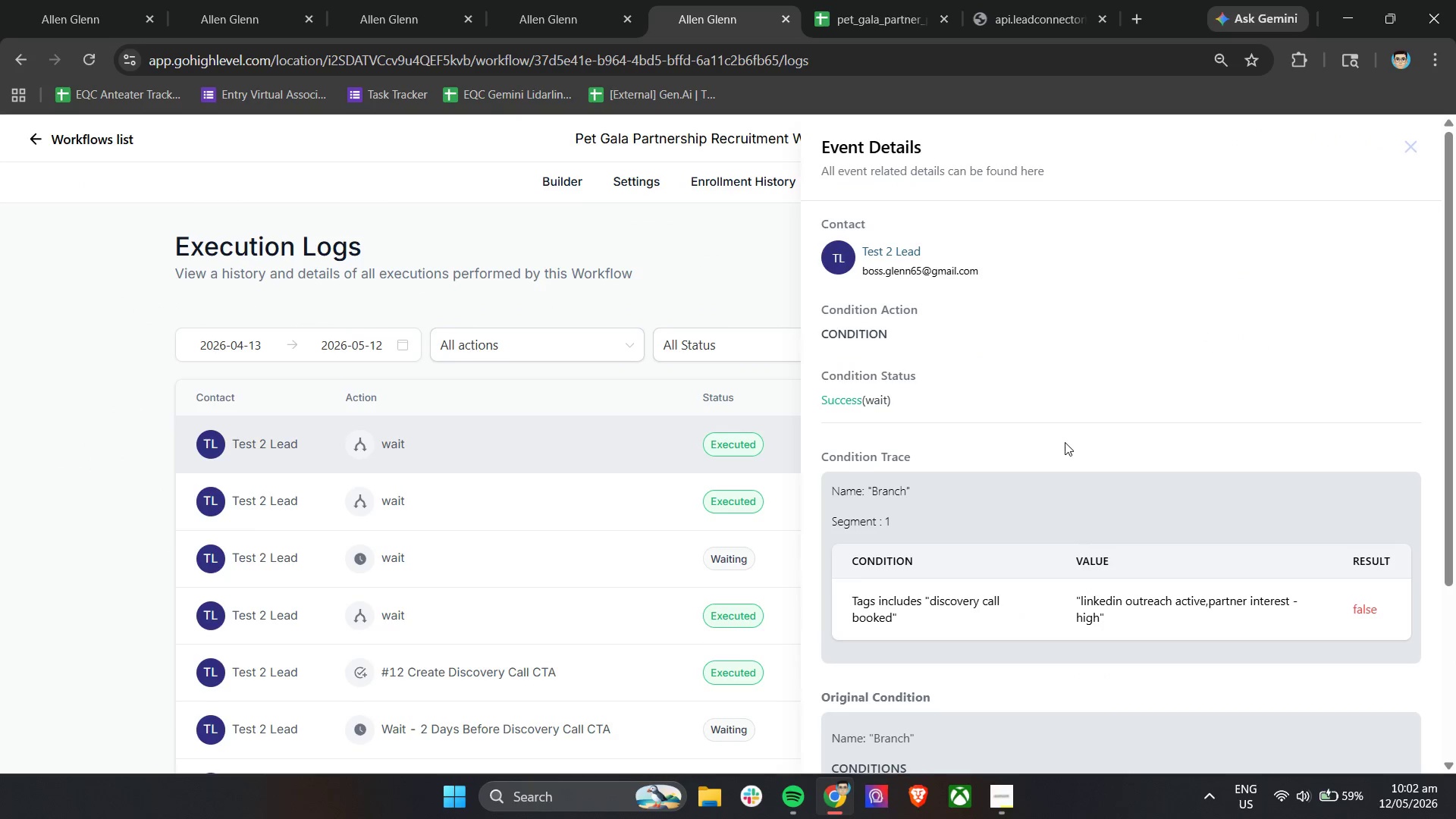 
scroll: coordinate [1213, 402], scroll_direction: down, amount: 3.0